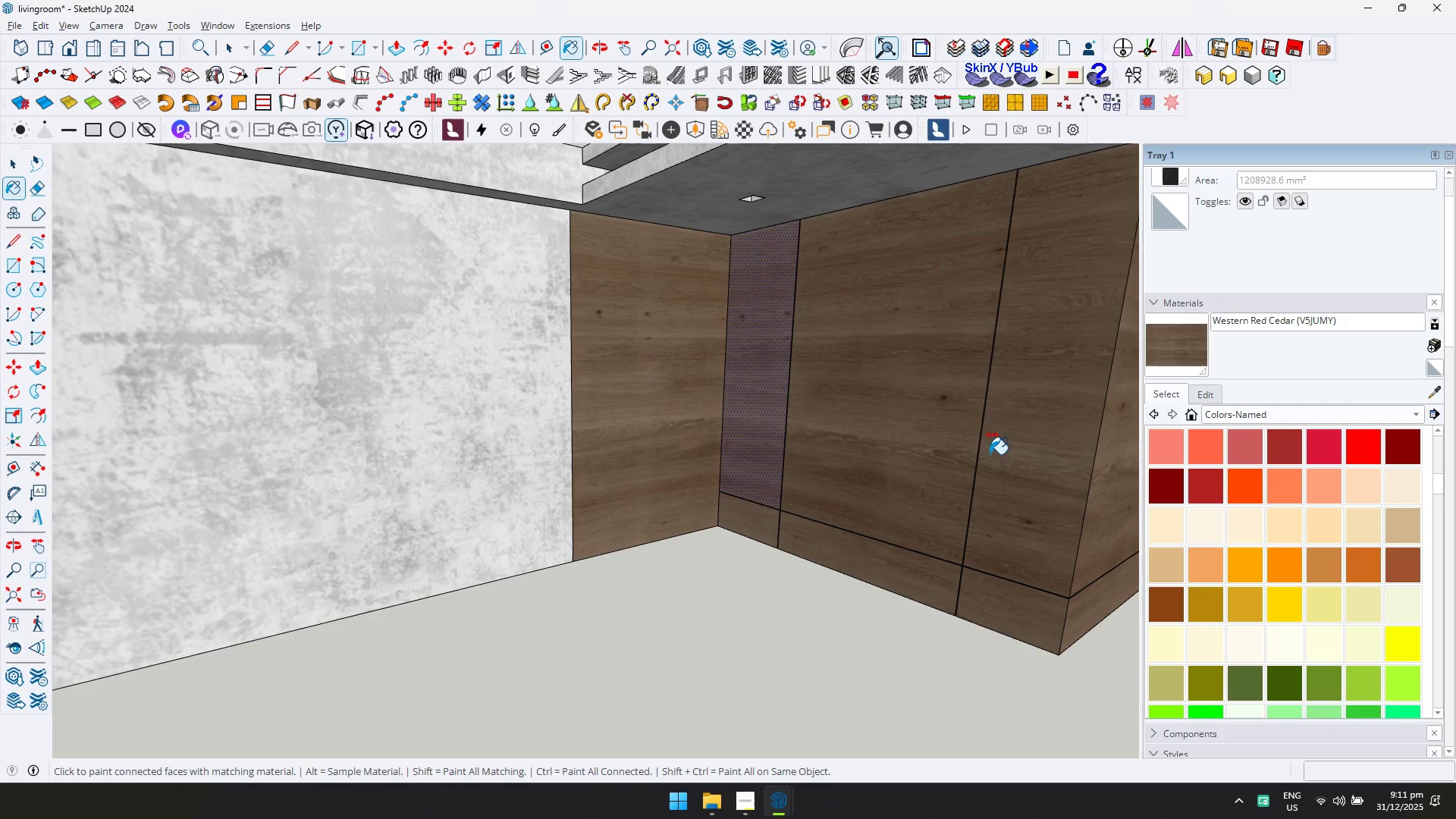 
key(Control+ControlLeft)
 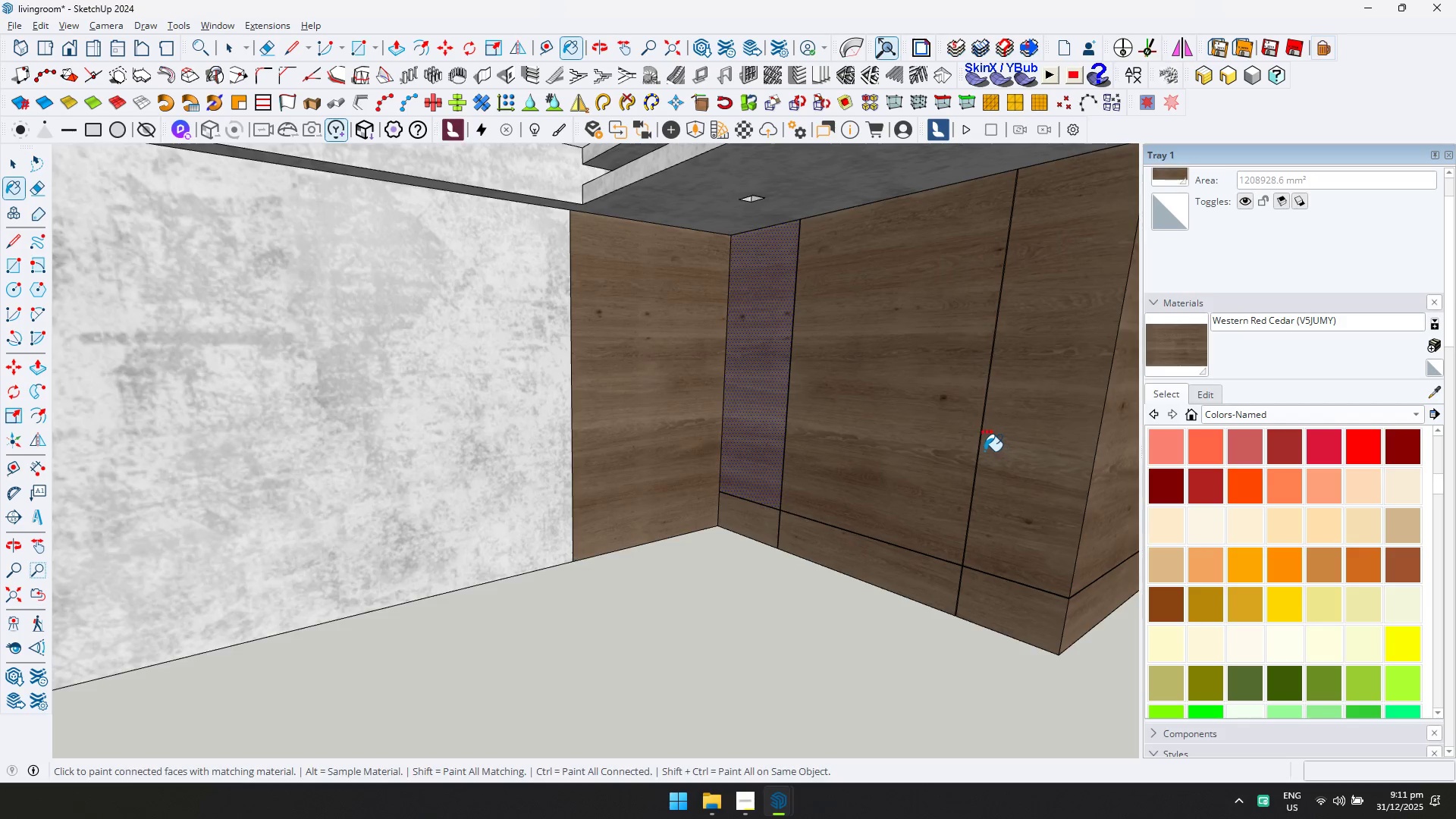 
scroll: coordinate [908, 431], scroll_direction: down, amount: 3.0
 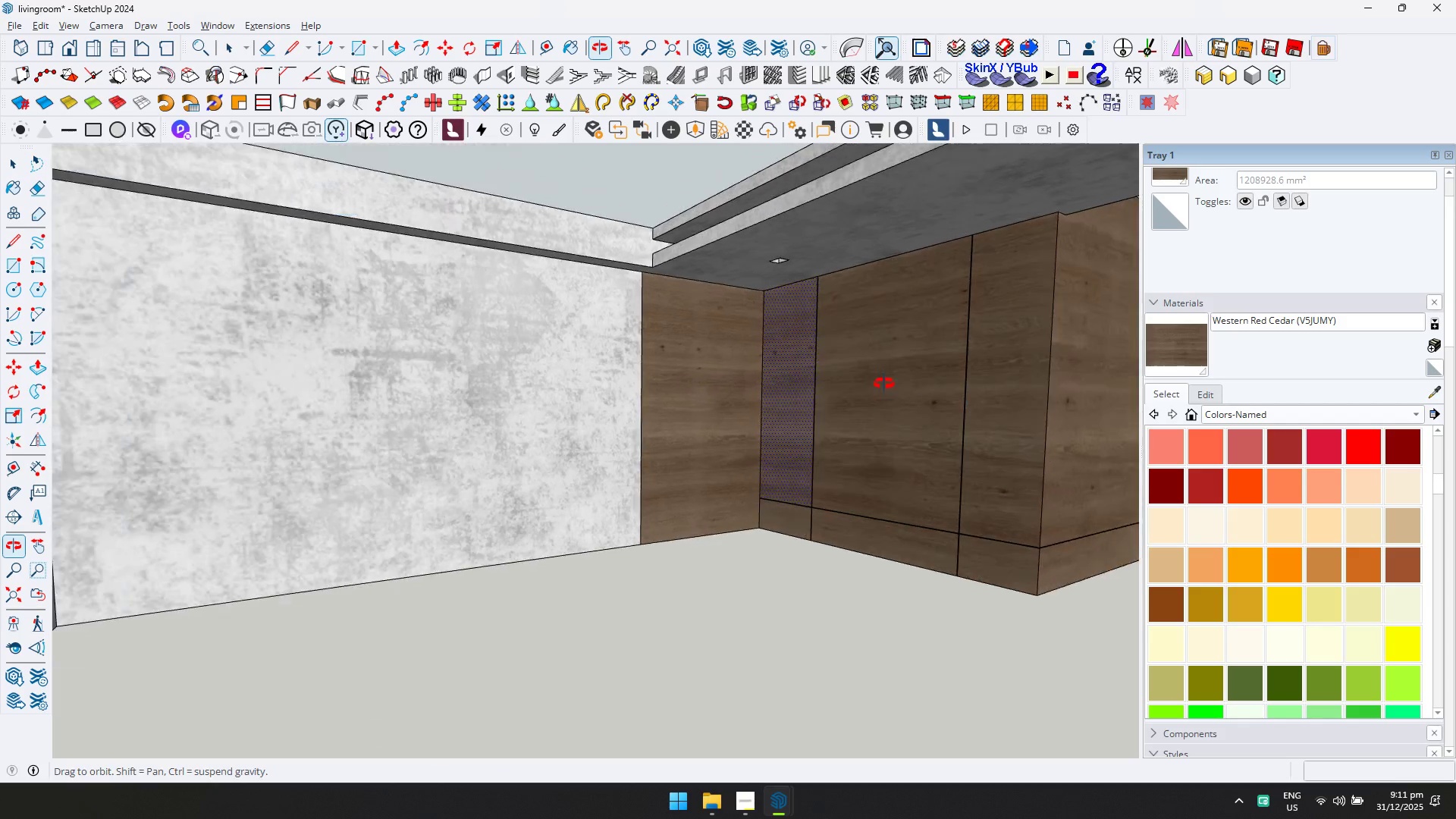 
key(Space)
 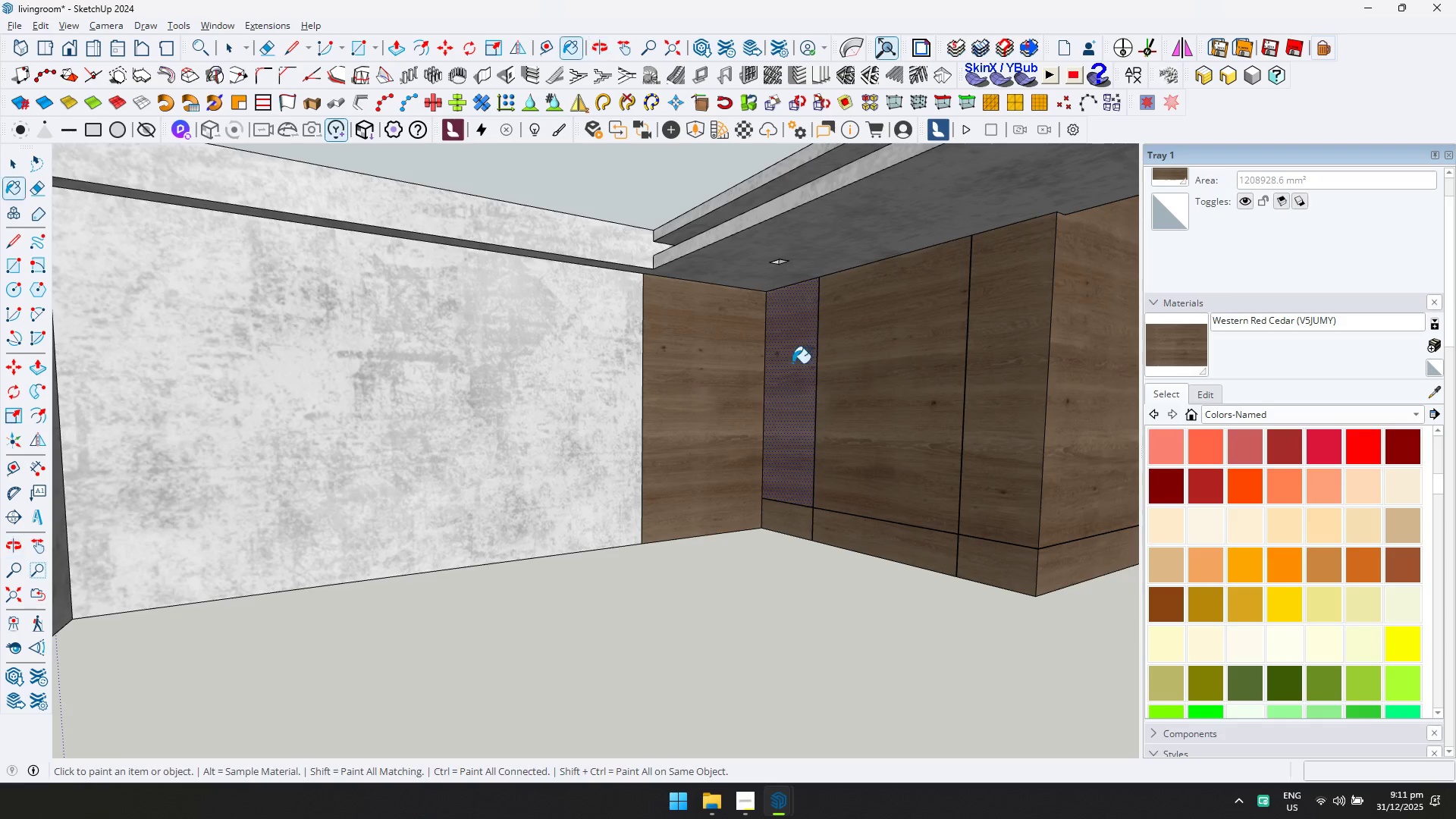 
key(Escape)
 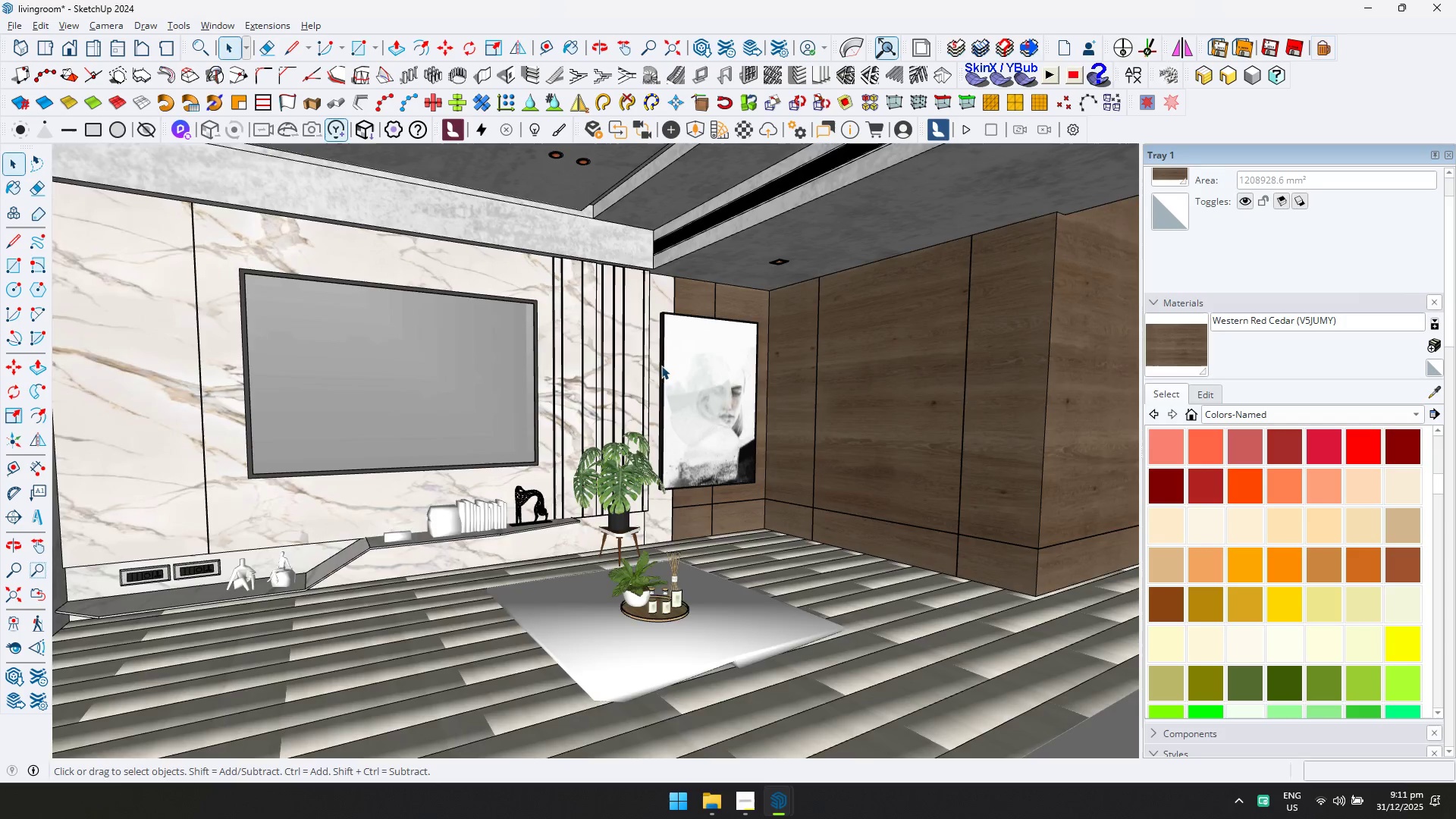 
key(Escape)
 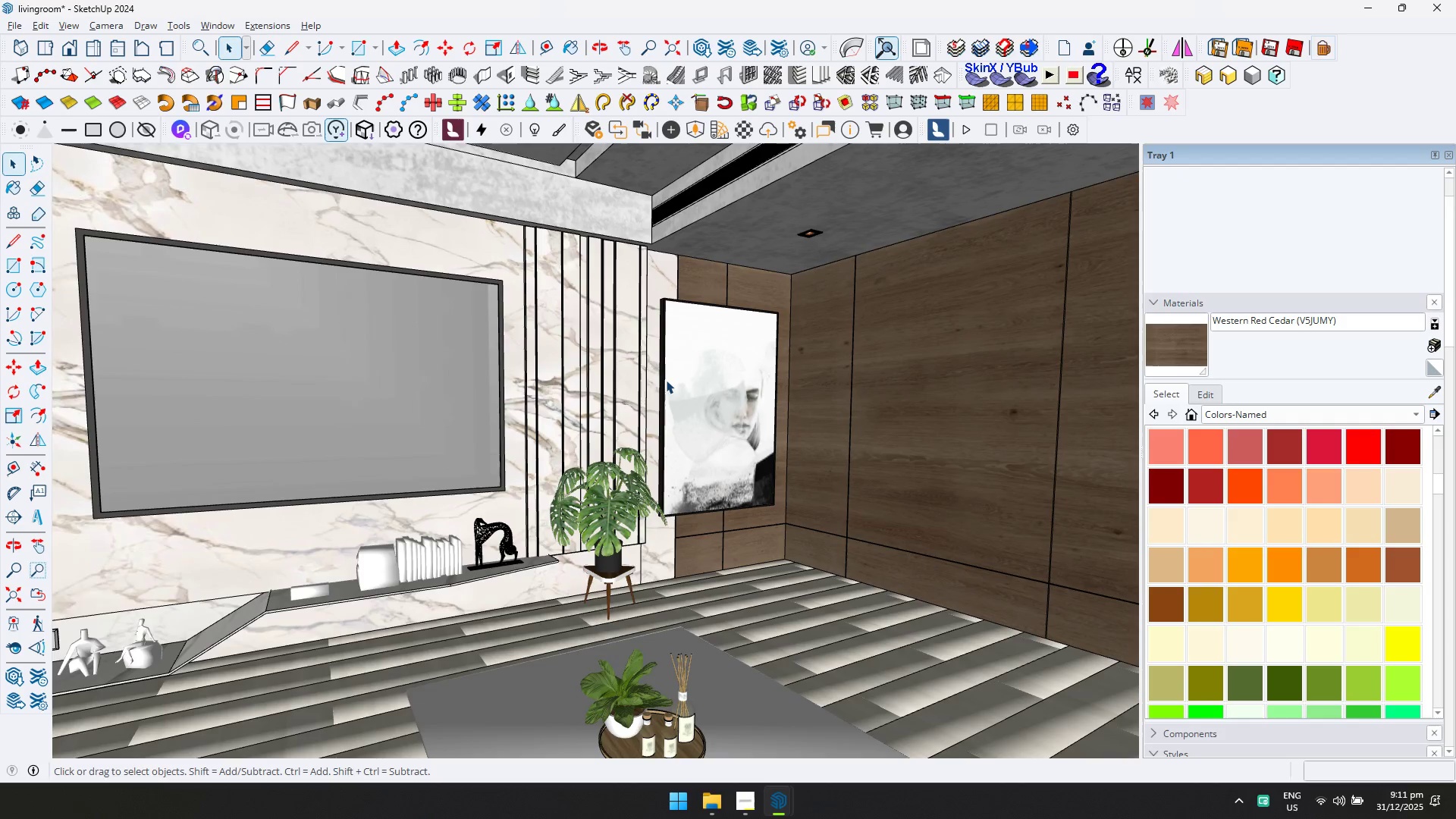 
scroll: coordinate [660, 372], scroll_direction: up, amount: 2.0
 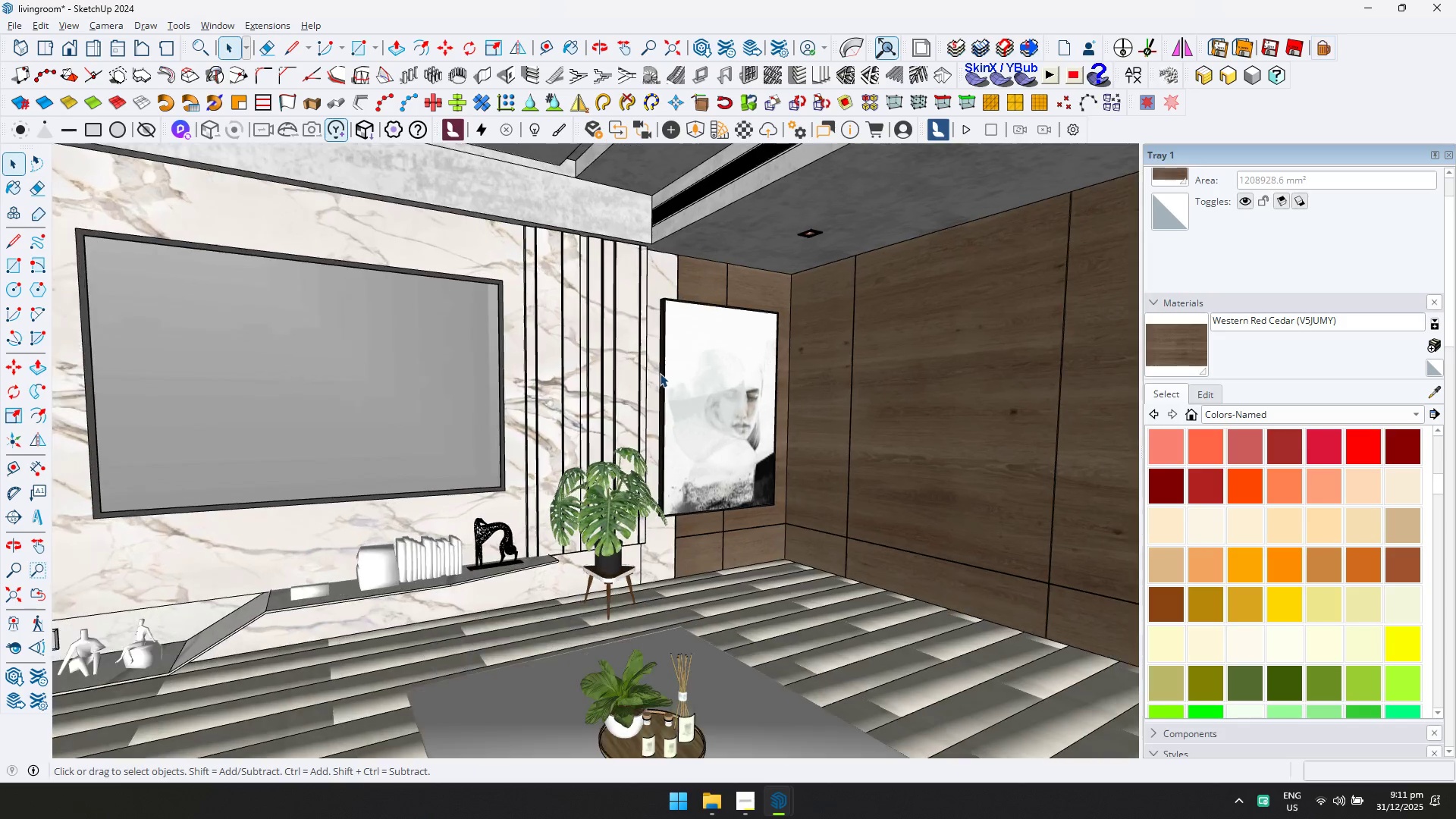 
key(Alt+AltLeft)
 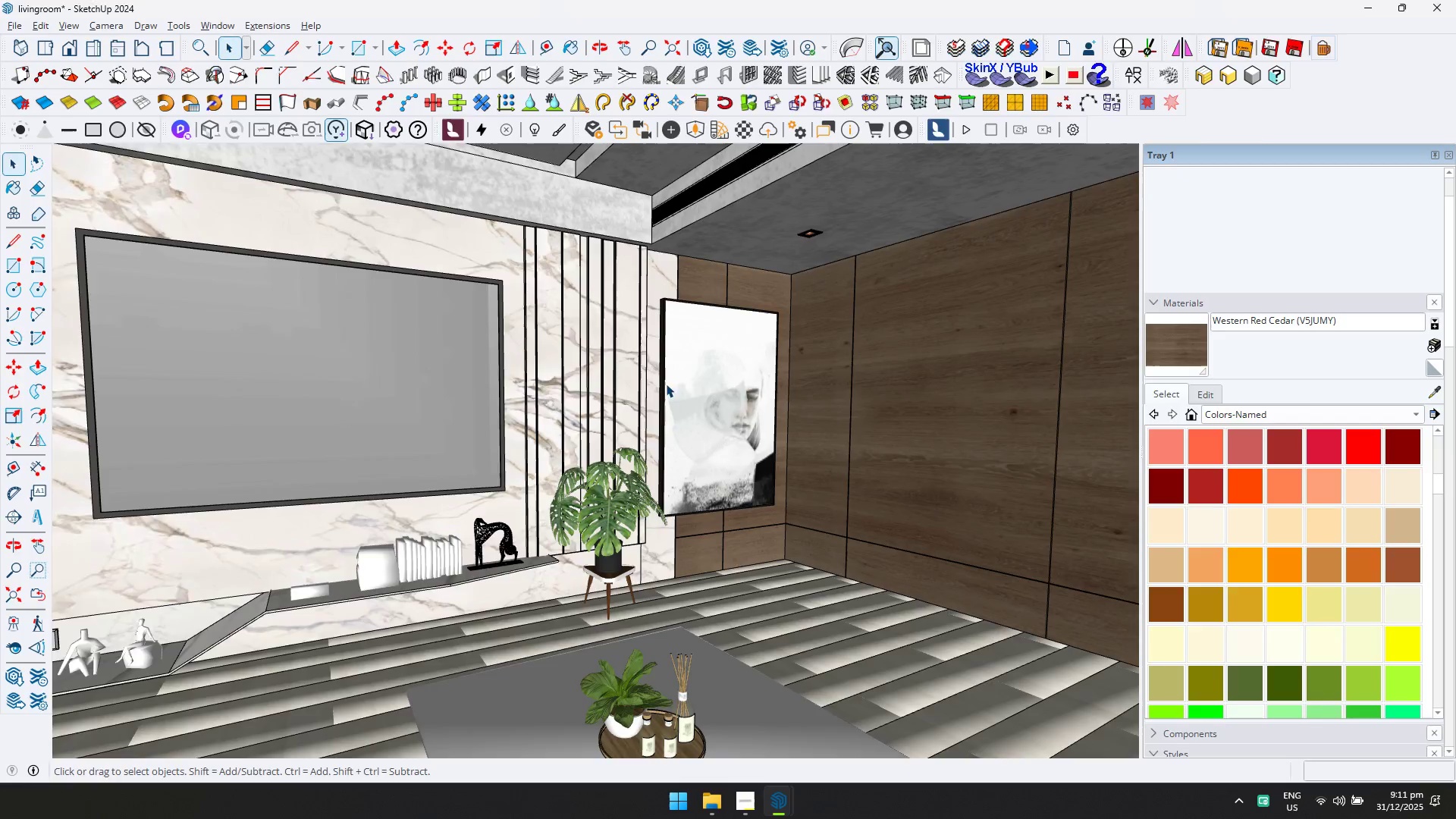 
key(Alt+Tab)
 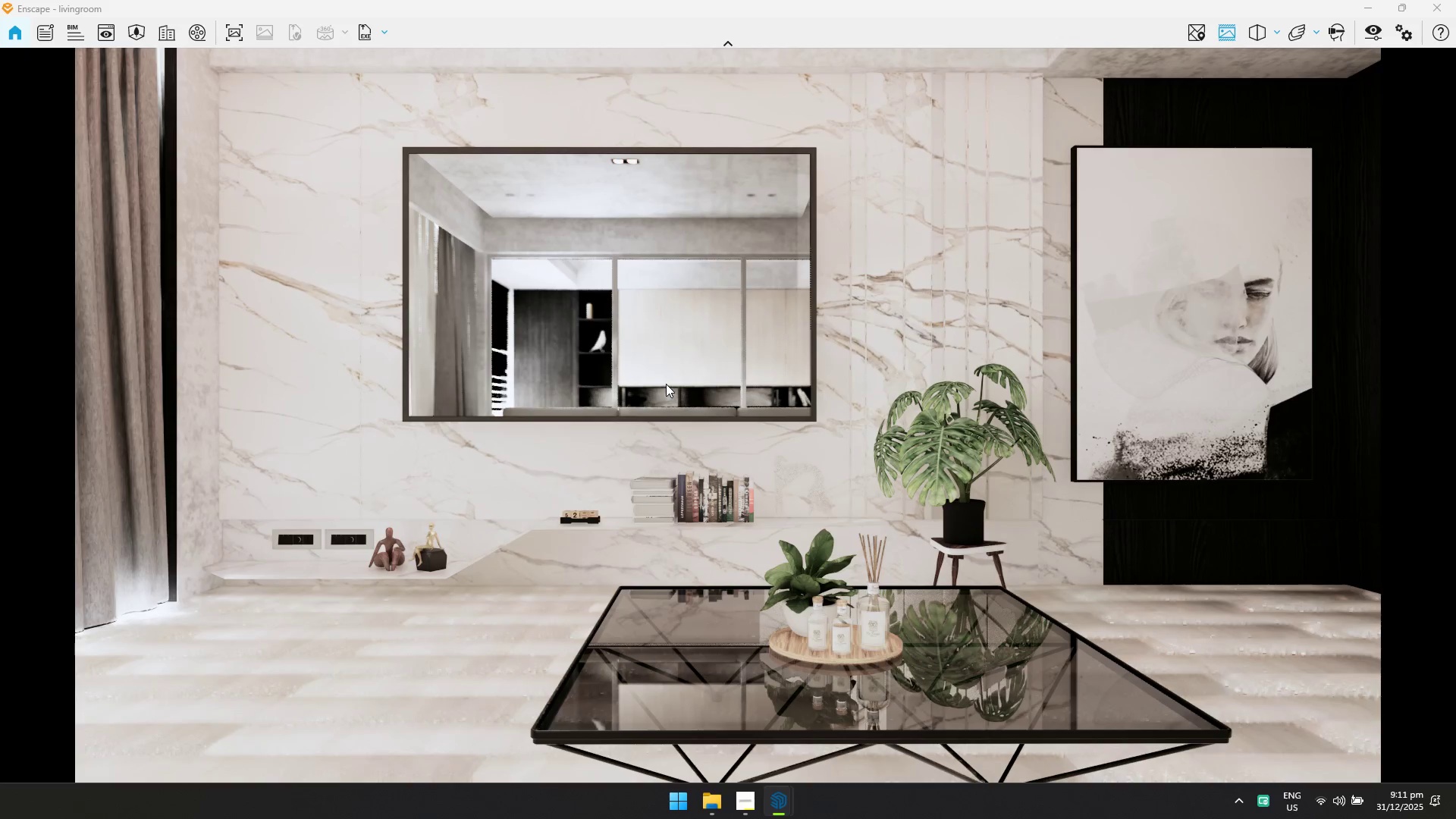 
key(Alt+AltLeft)
 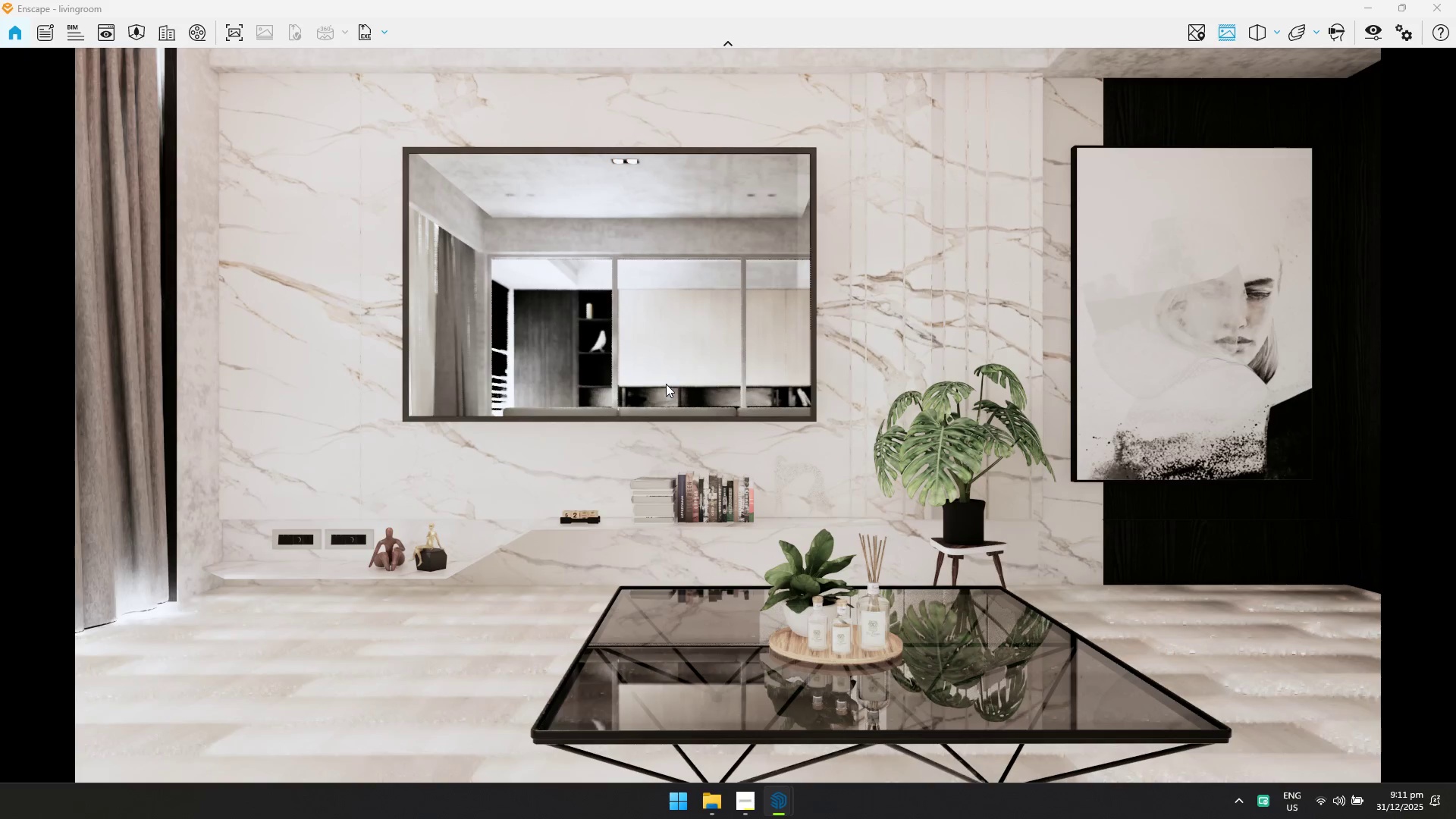 
key(Alt+Tab)
 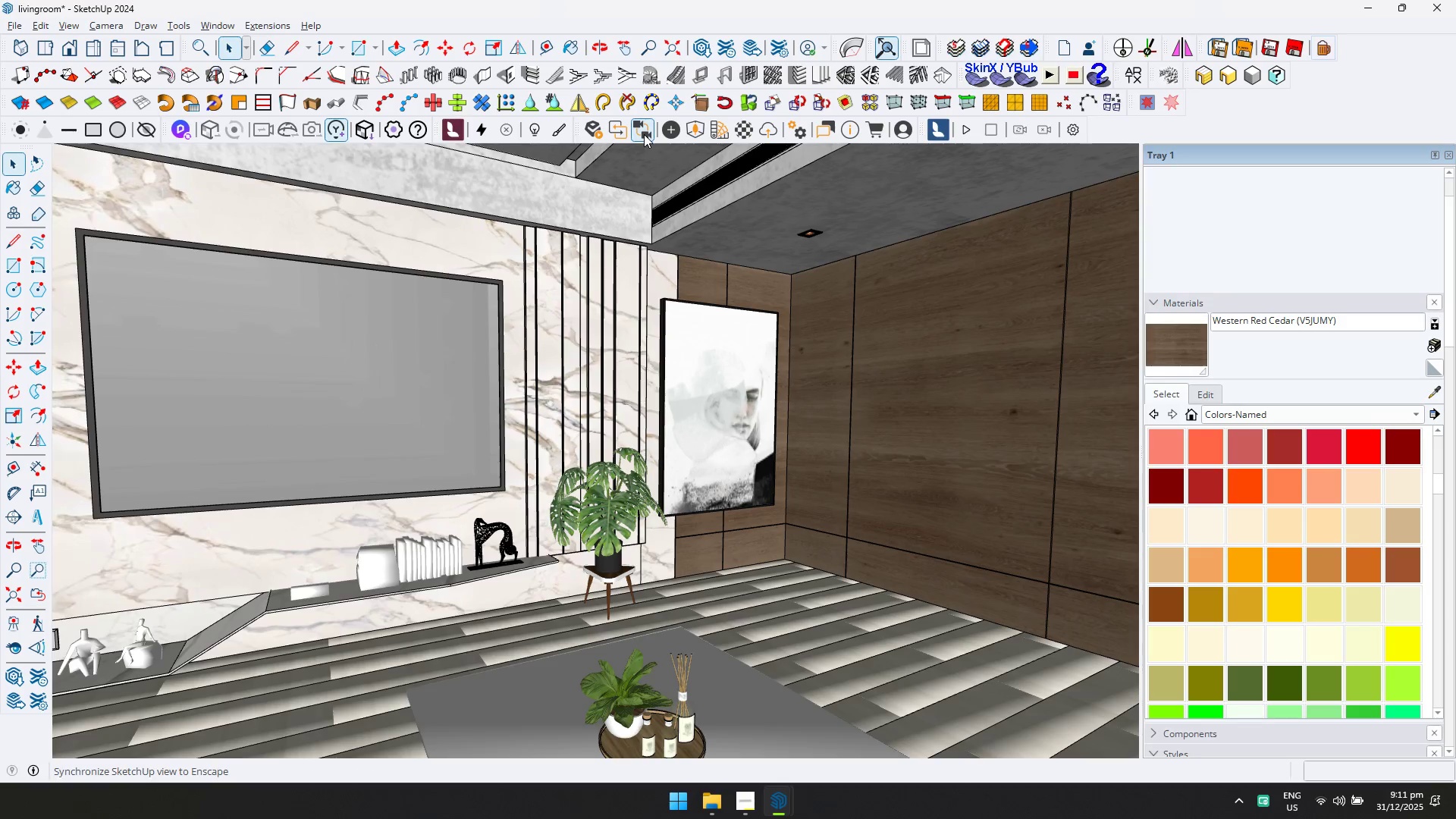 
left_click([623, 132])
 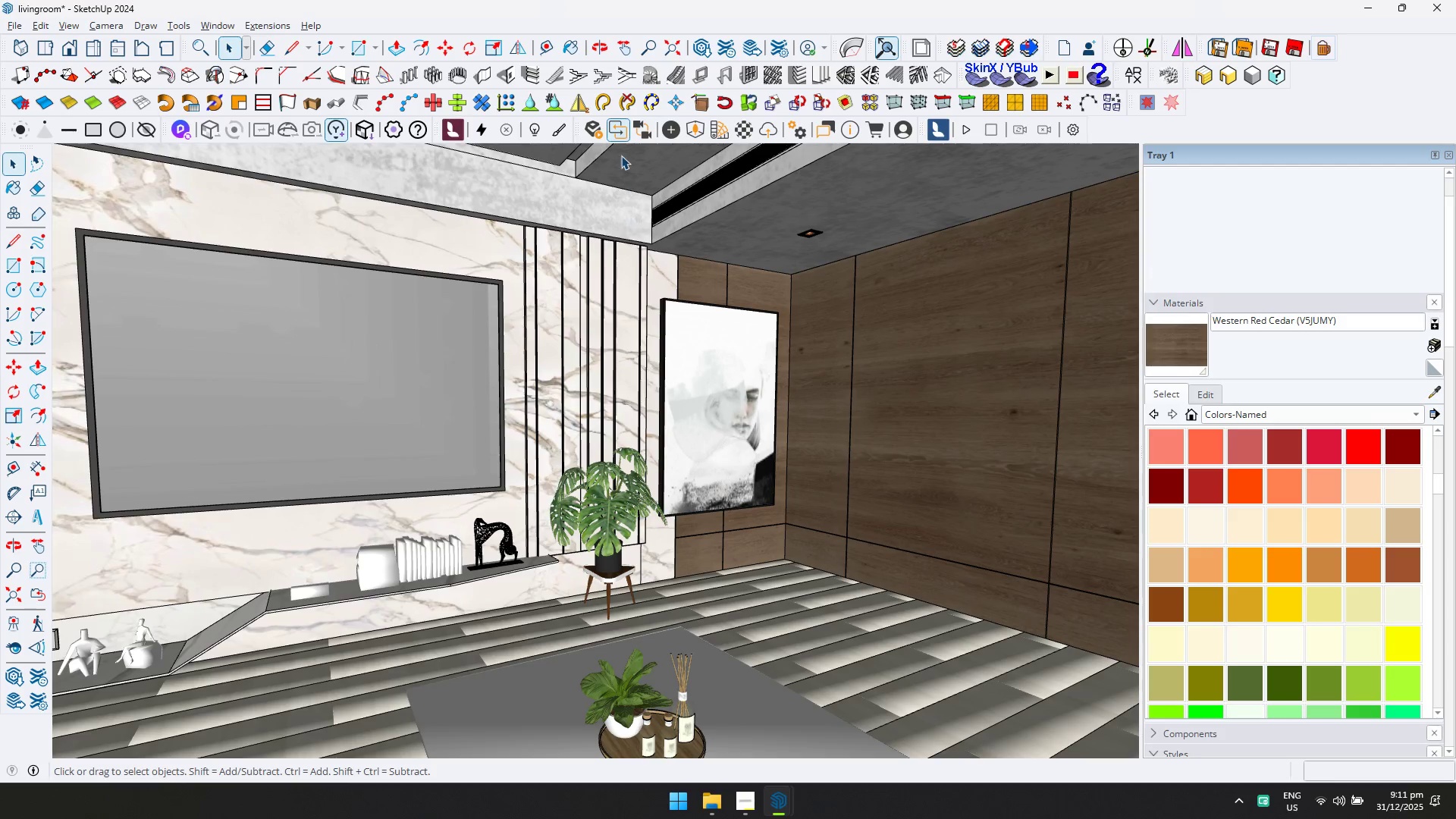 
left_click([619, 140])
 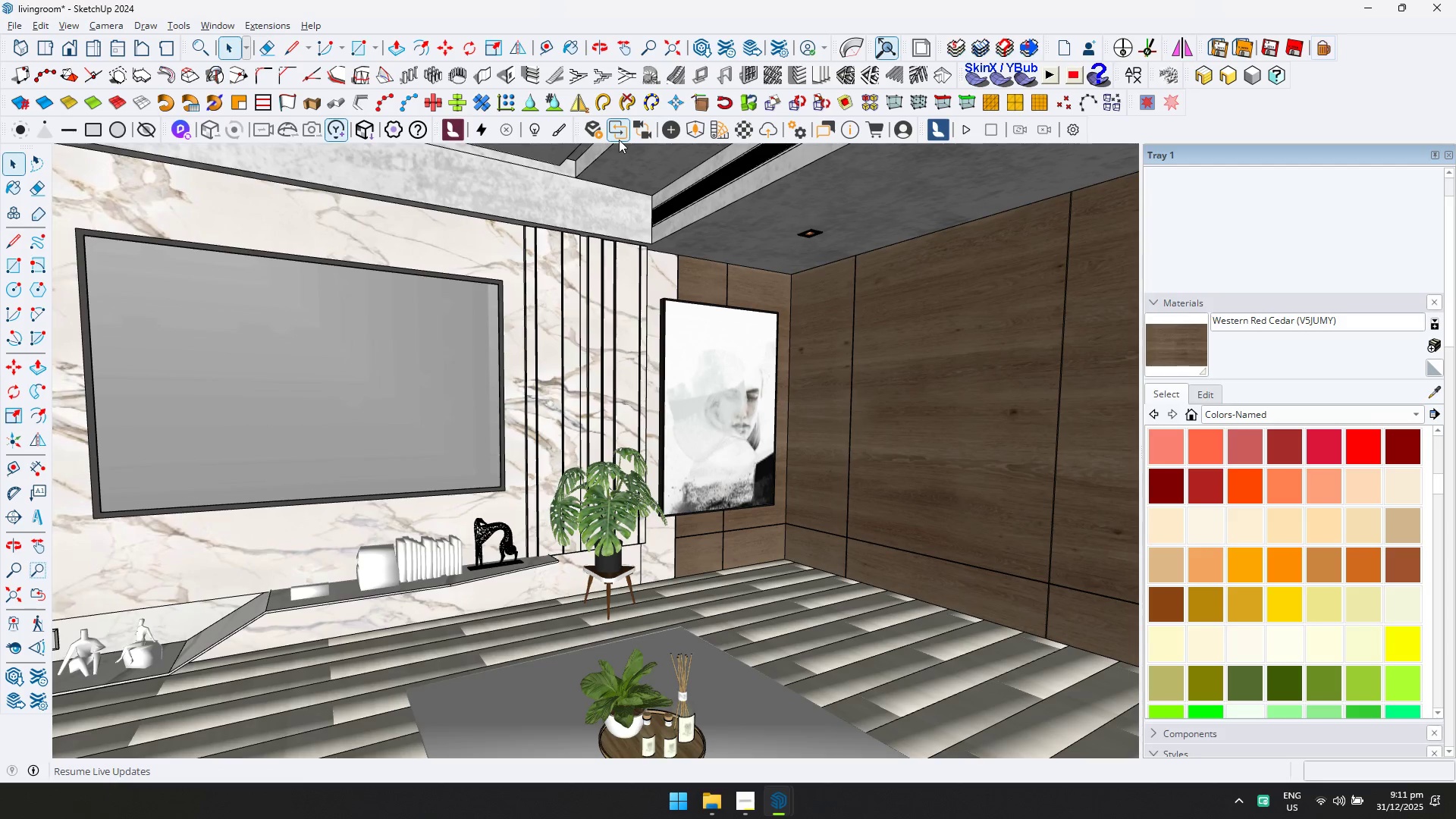 
key(Alt+AltLeft)
 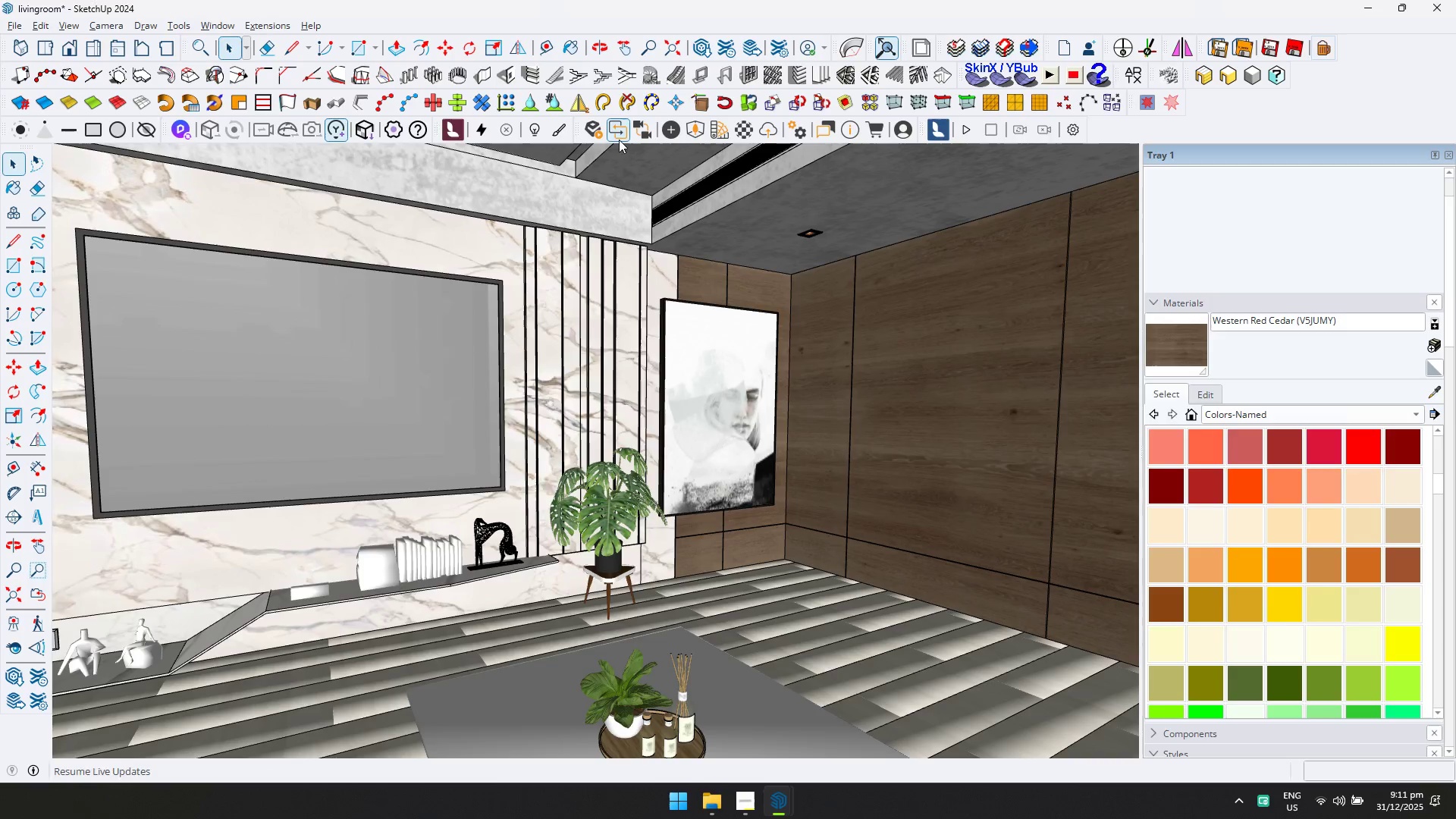 
key(Tab)
type(sw)
 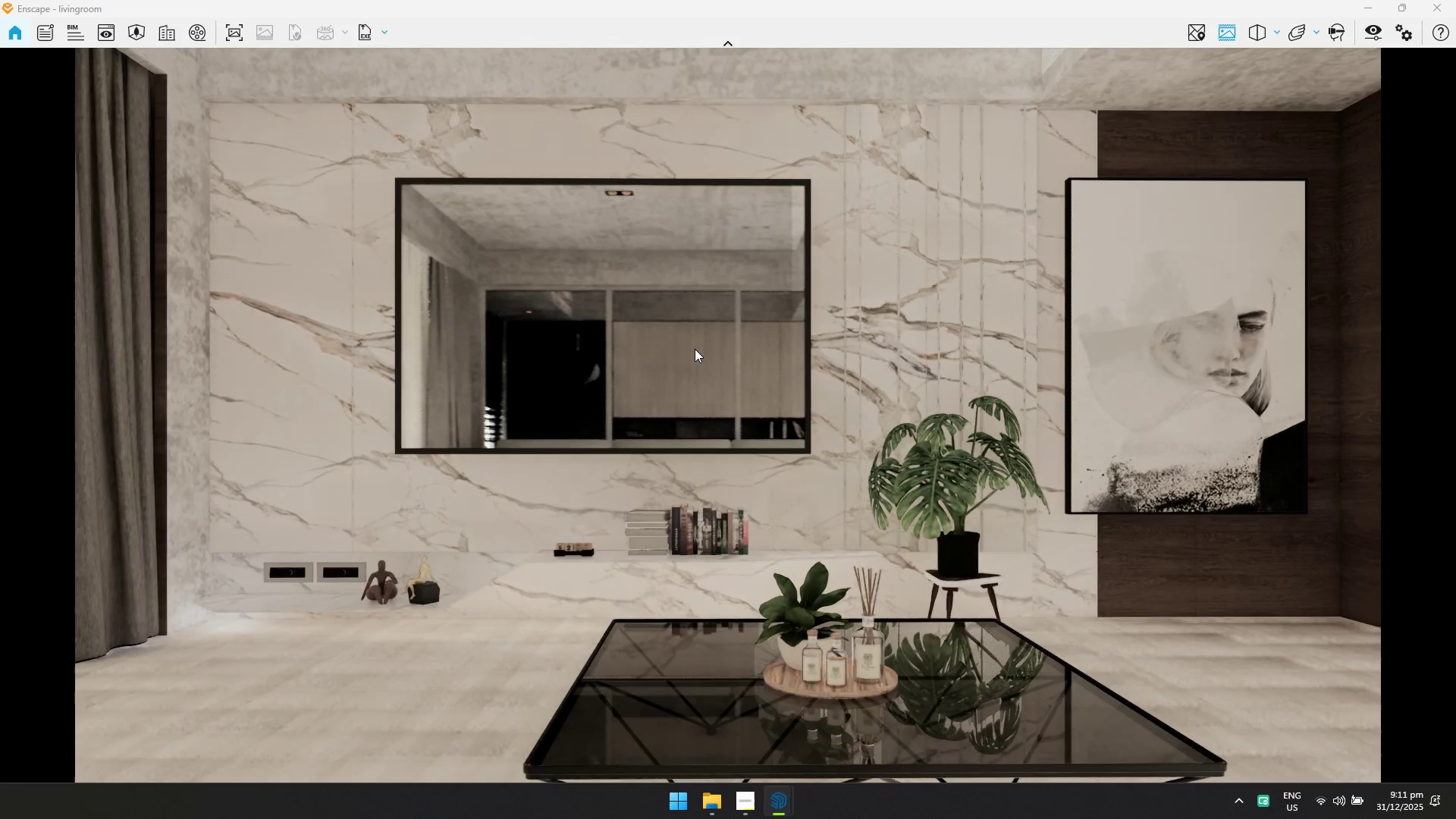 
left_click_drag(start_coordinate=[695, 350], to_coordinate=[731, 396])
 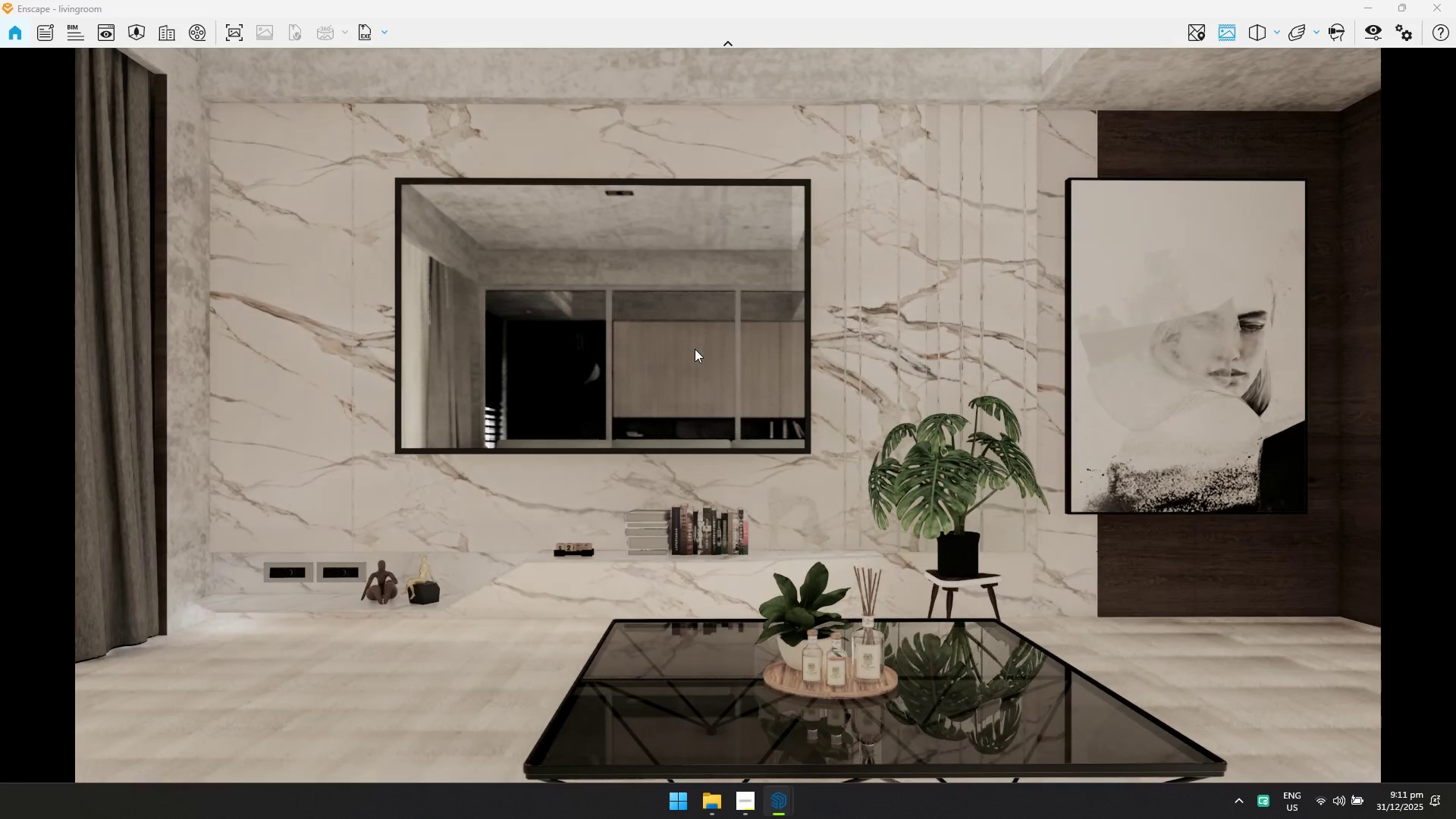 
left_click_drag(start_coordinate=[694, 352], to_coordinate=[728, 416])
 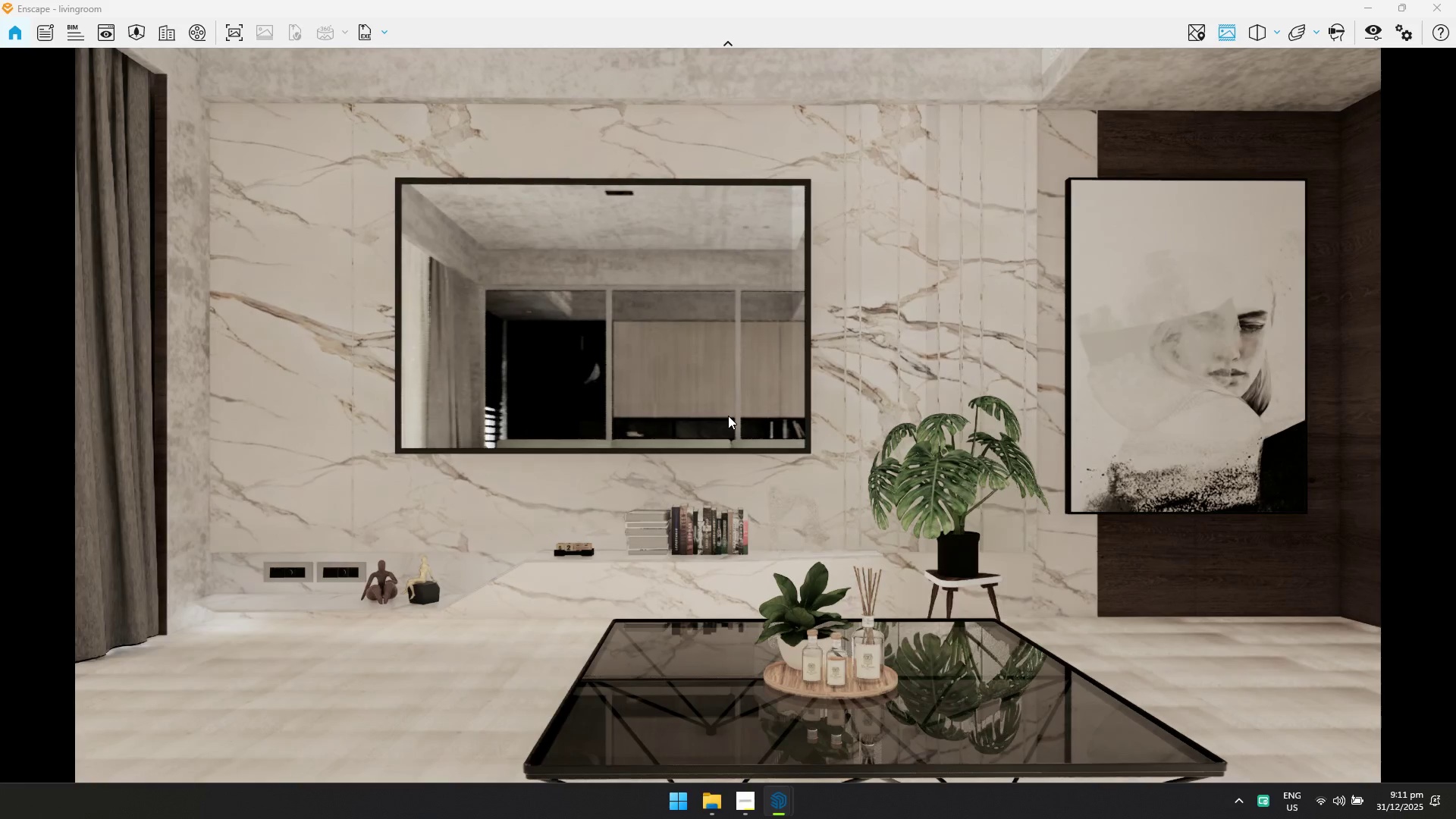 
key(W)
 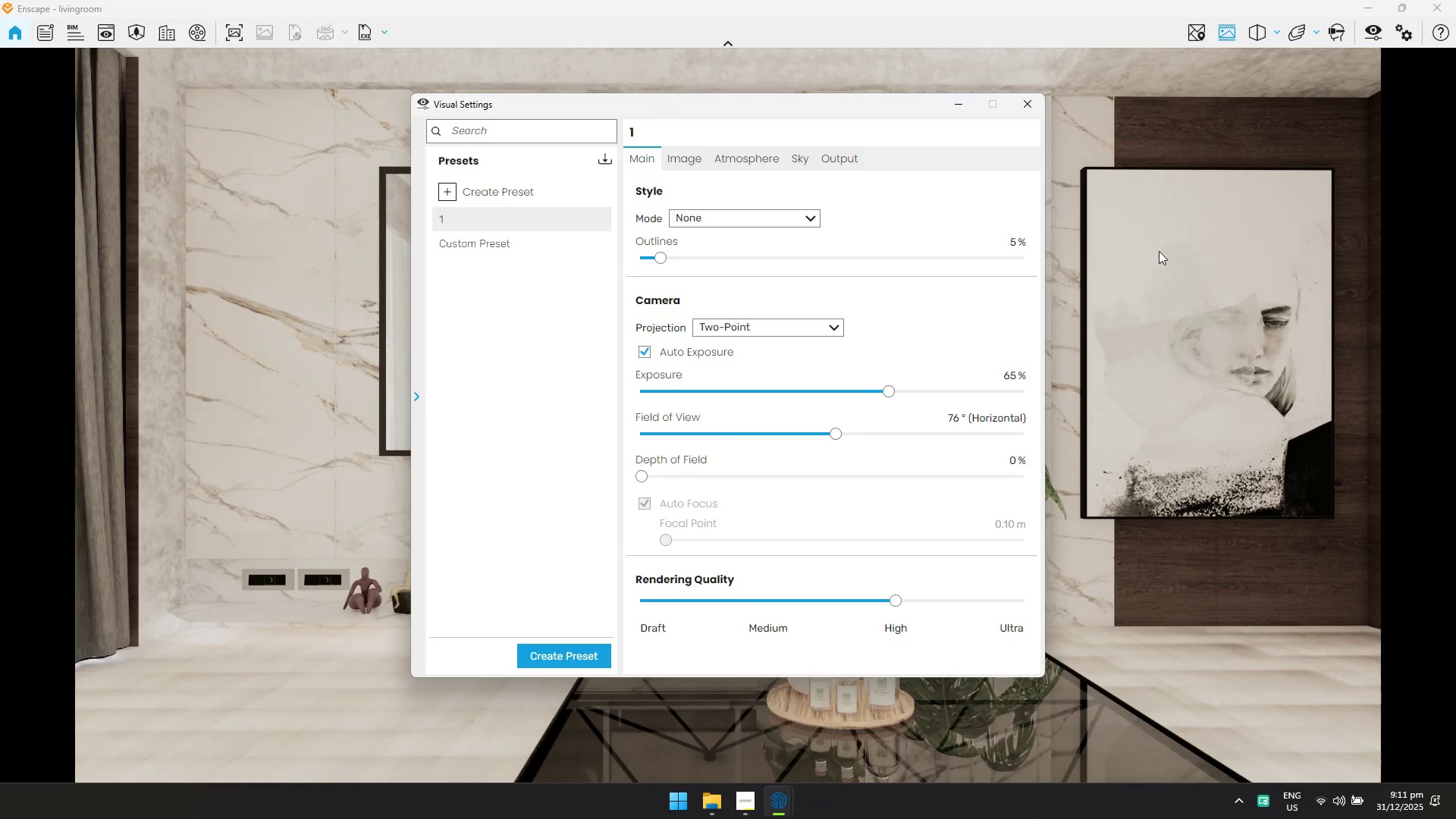 
left_click_drag(start_coordinate=[837, 432], to_coordinate=[863, 435])
 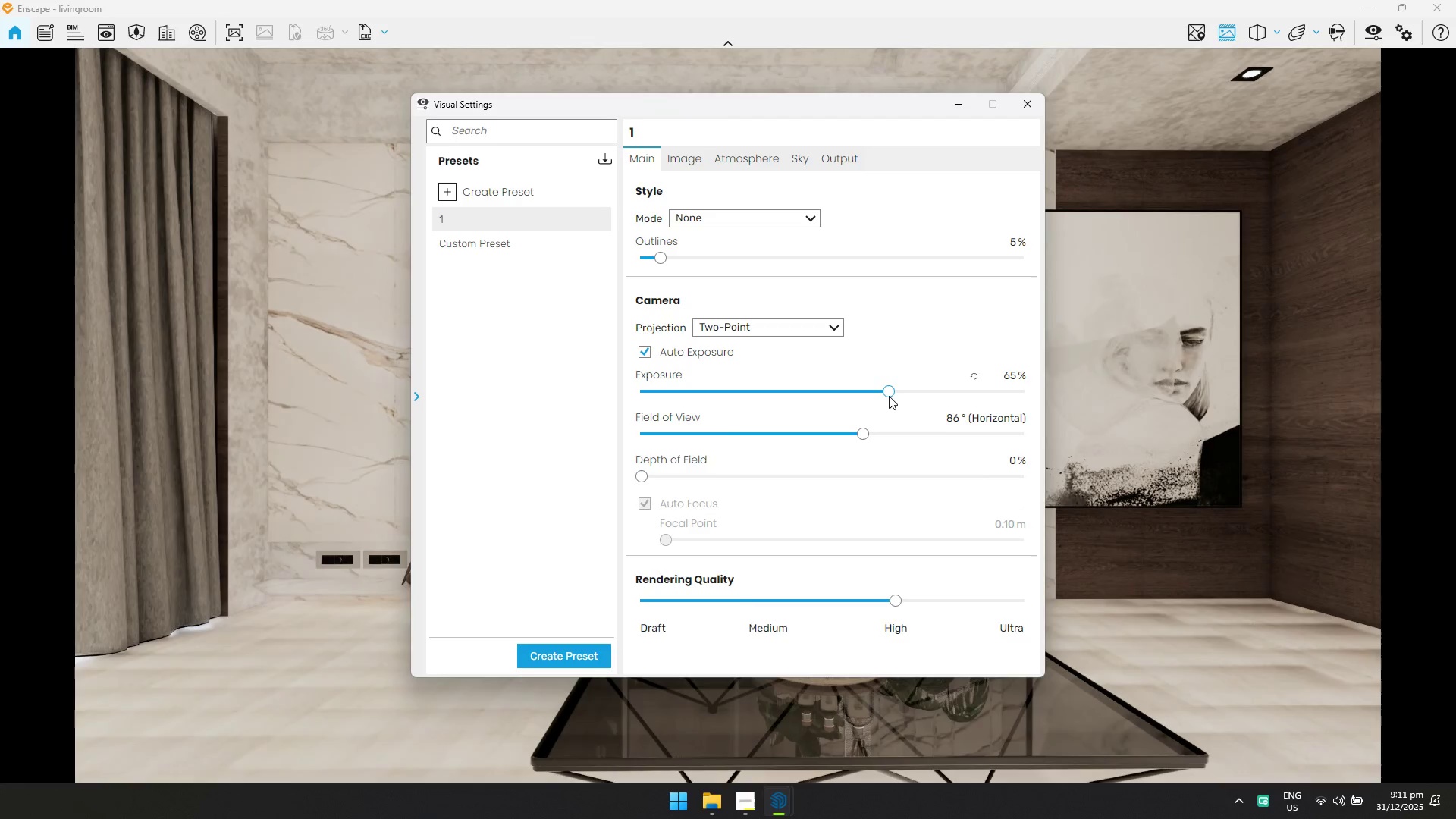 
left_click_drag(start_coordinate=[889, 393], to_coordinate=[915, 394])
 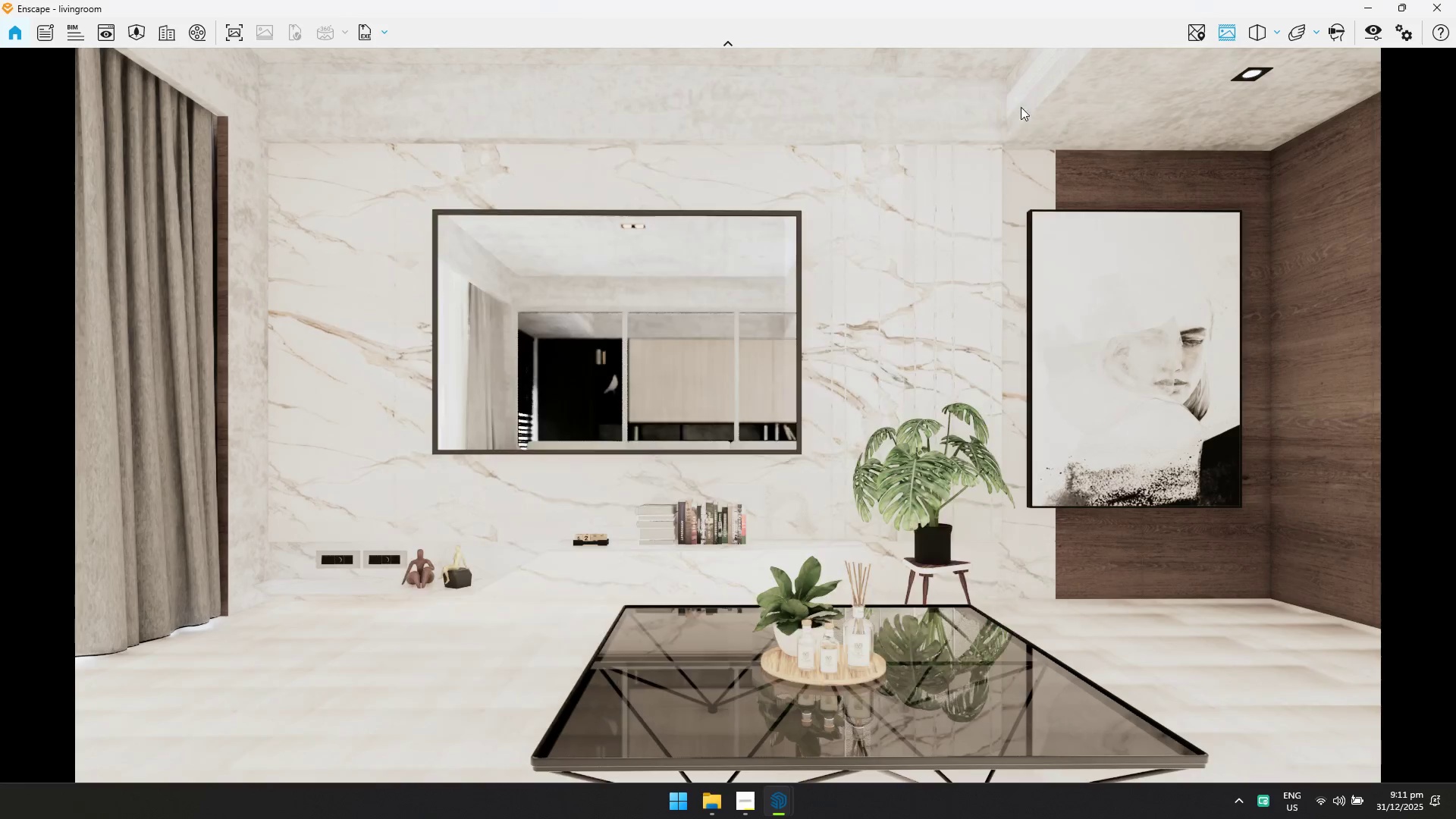 
left_click_drag(start_coordinate=[954, 358], to_coordinate=[723, 422])
 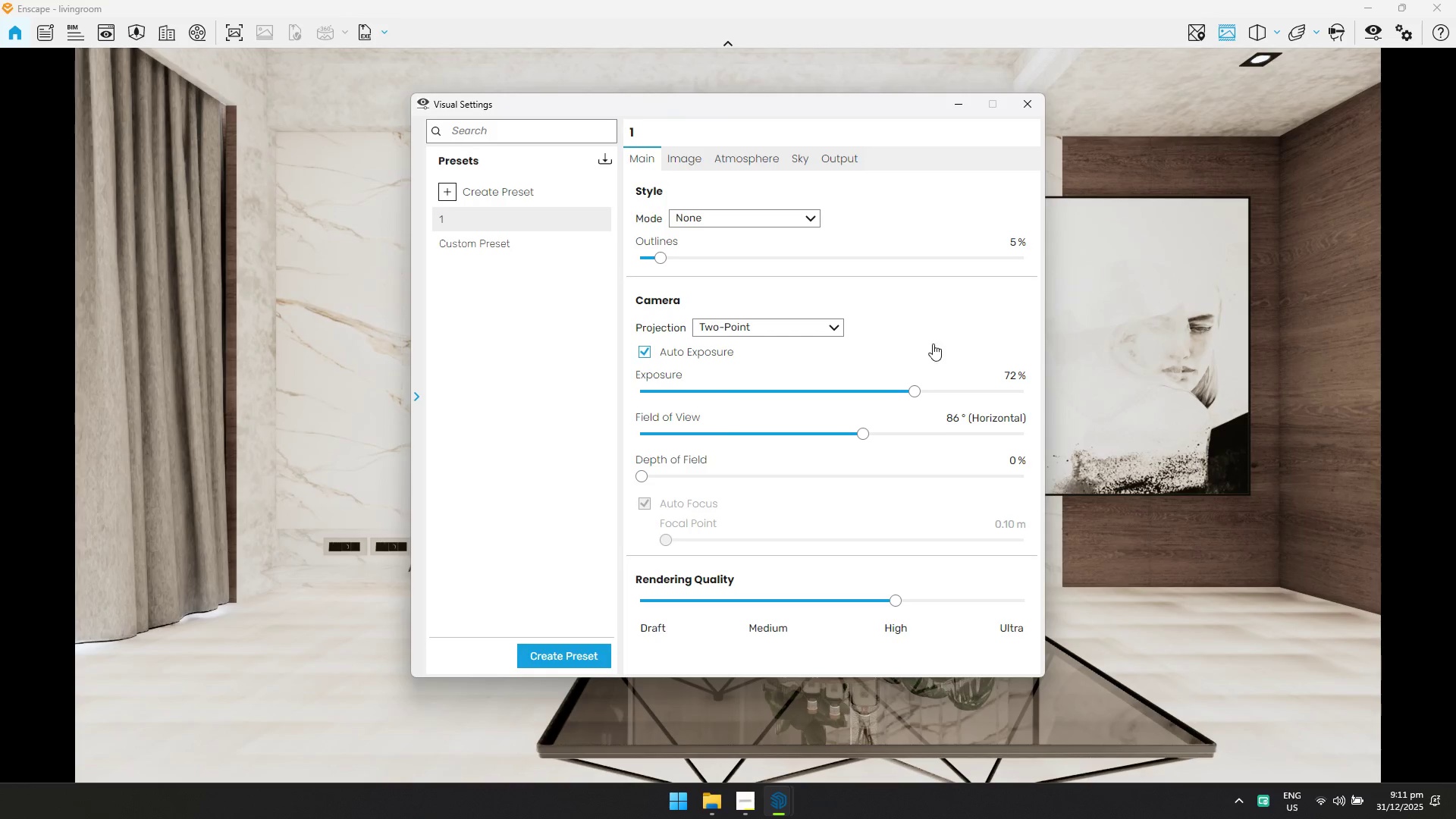 
left_click_drag(start_coordinate=[912, 394], to_coordinate=[889, 391])
 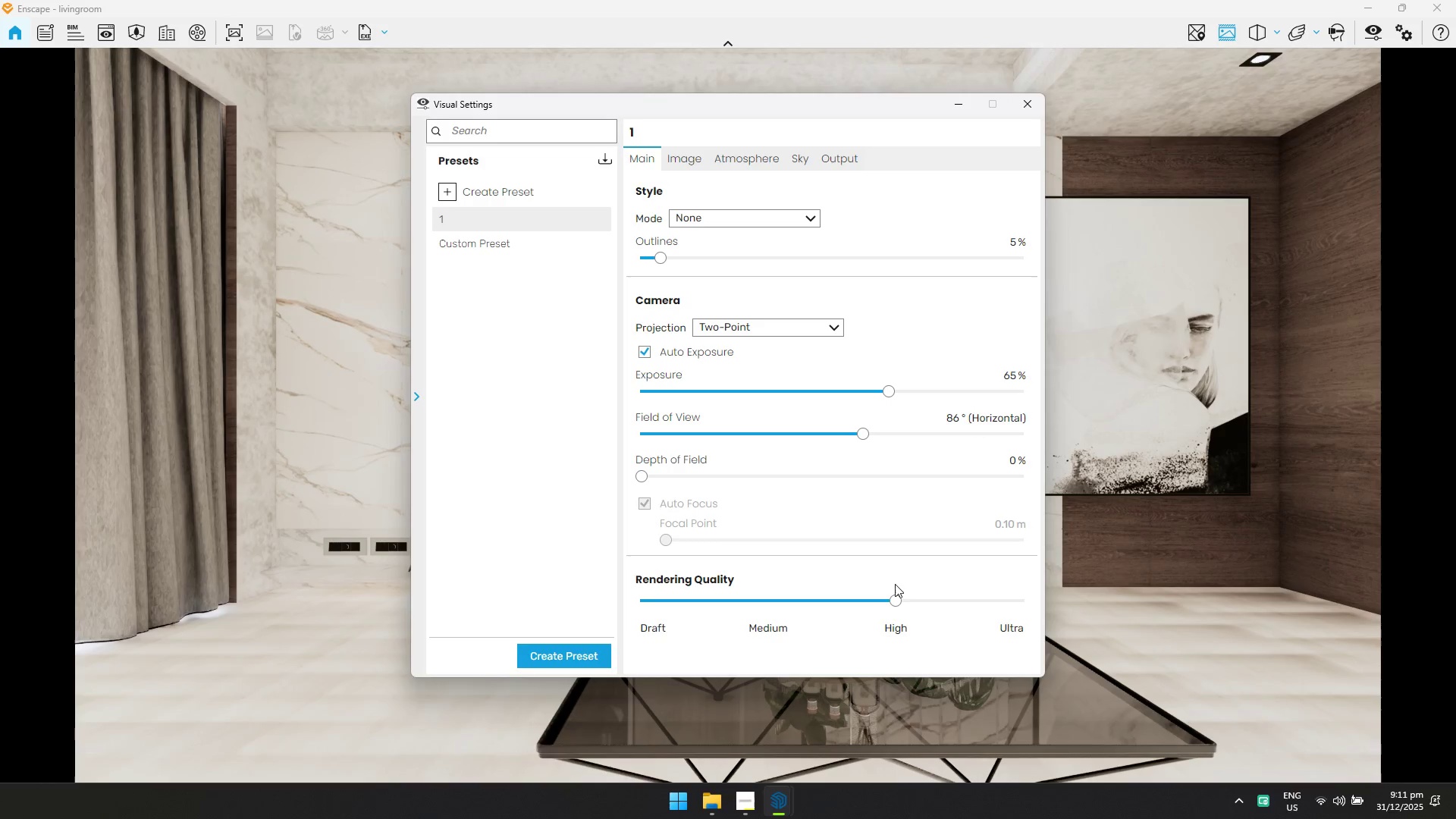 
left_click([1031, 107])
 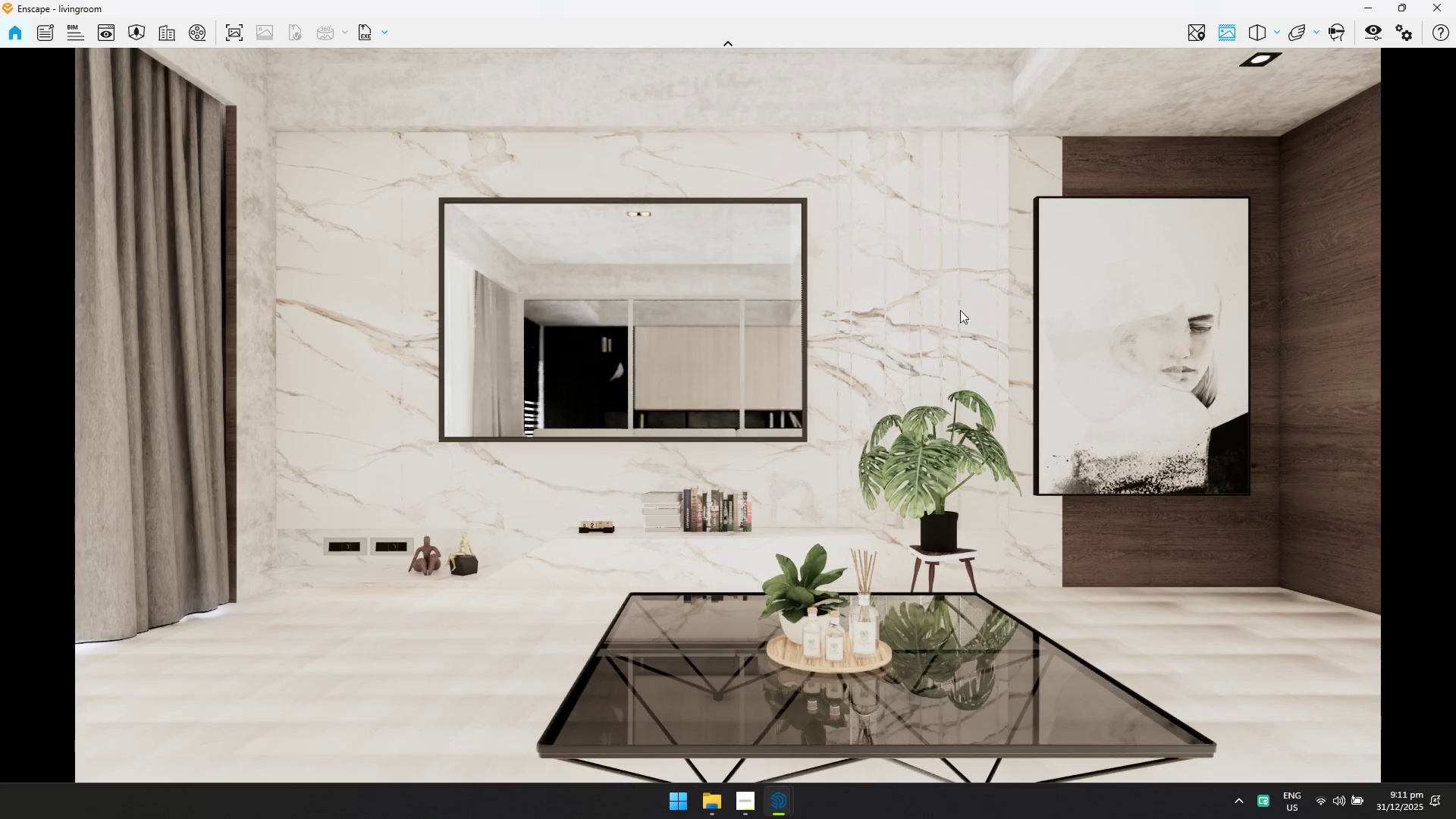 
left_click_drag(start_coordinate=[921, 366], to_coordinate=[731, 384])
 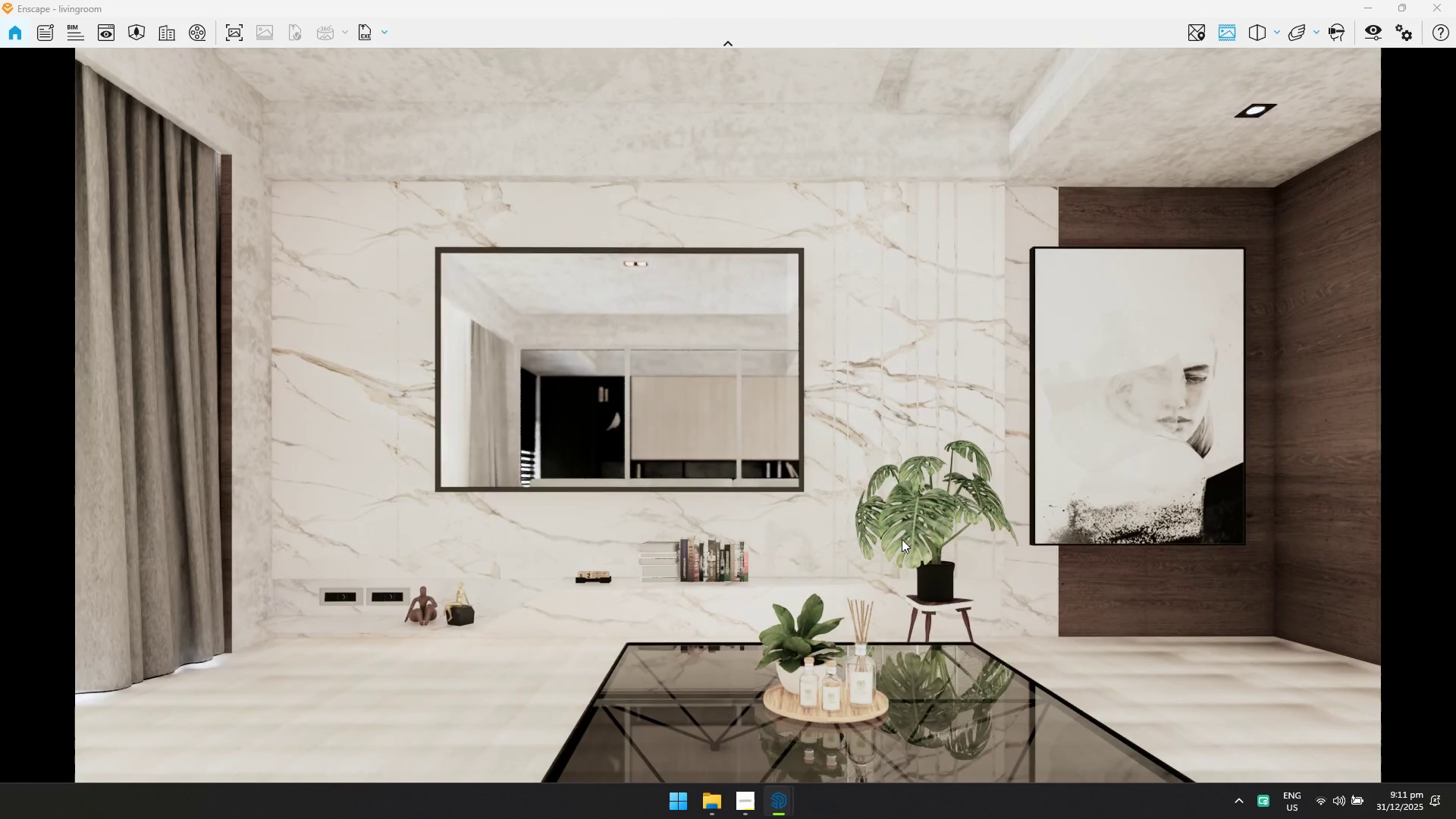 
left_click_drag(start_coordinate=[901, 545], to_coordinate=[728, 419])
 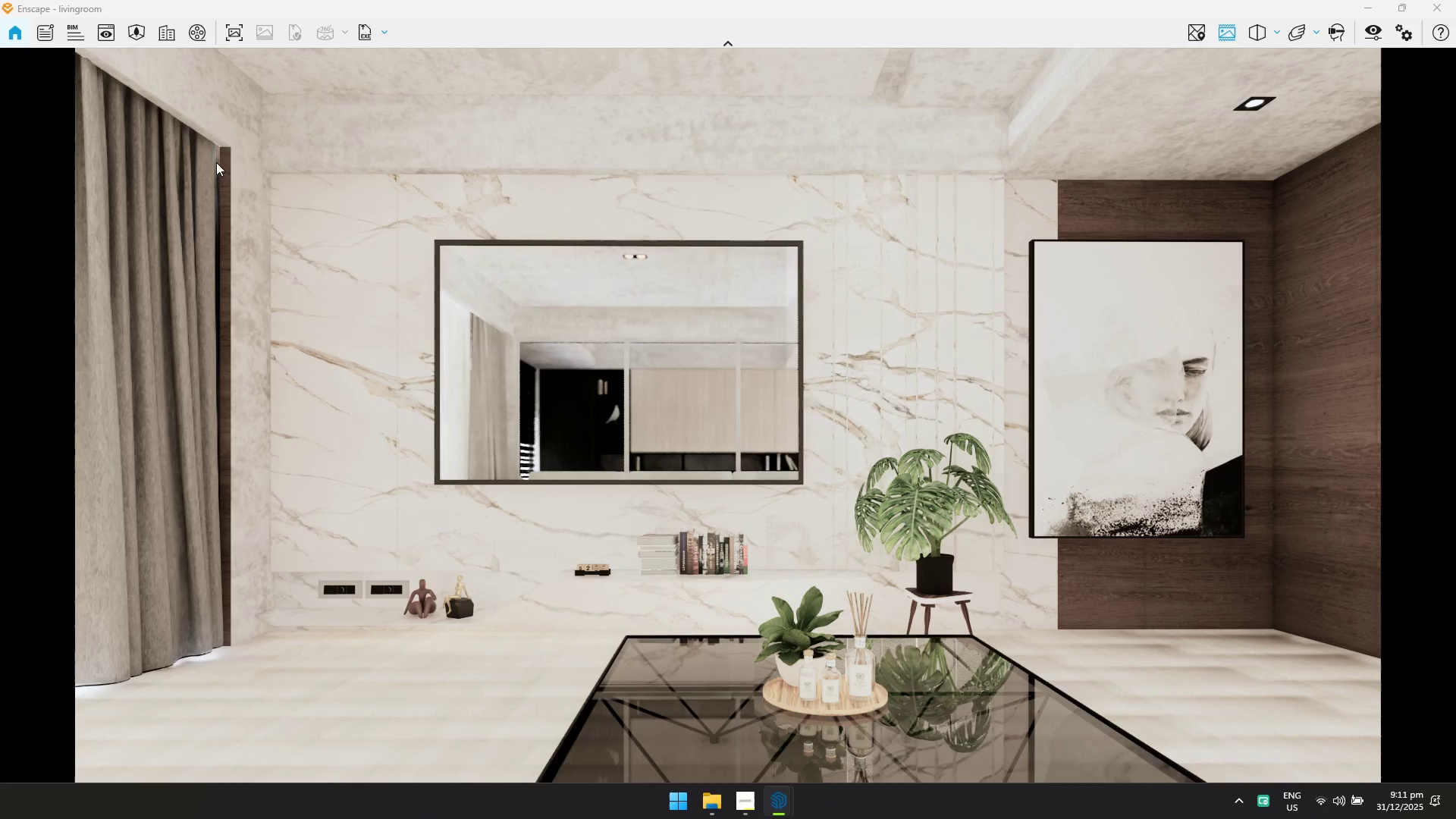 
left_click([112, 31])
 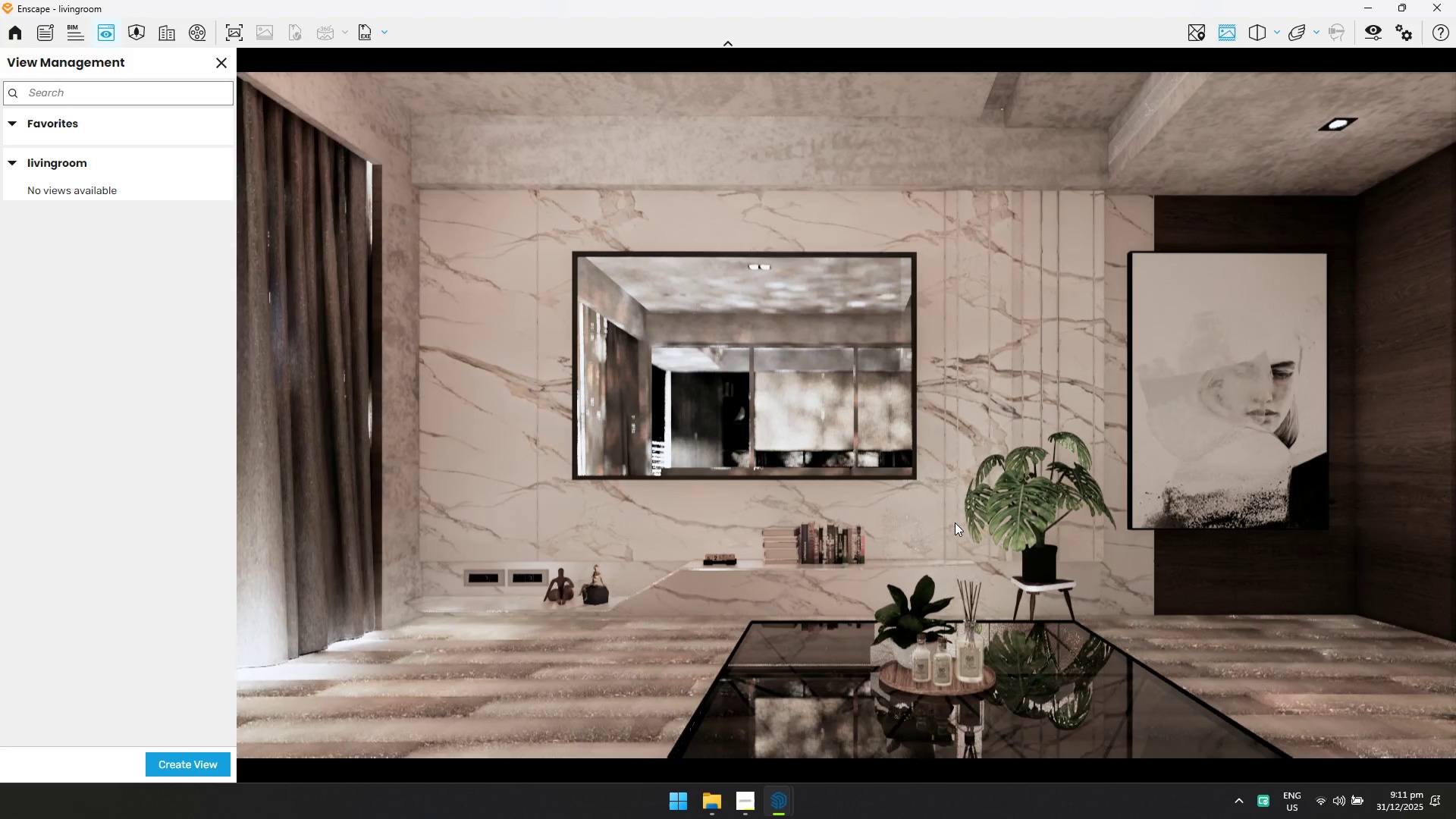 
left_click_drag(start_coordinate=[942, 455], to_coordinate=[846, 416])
 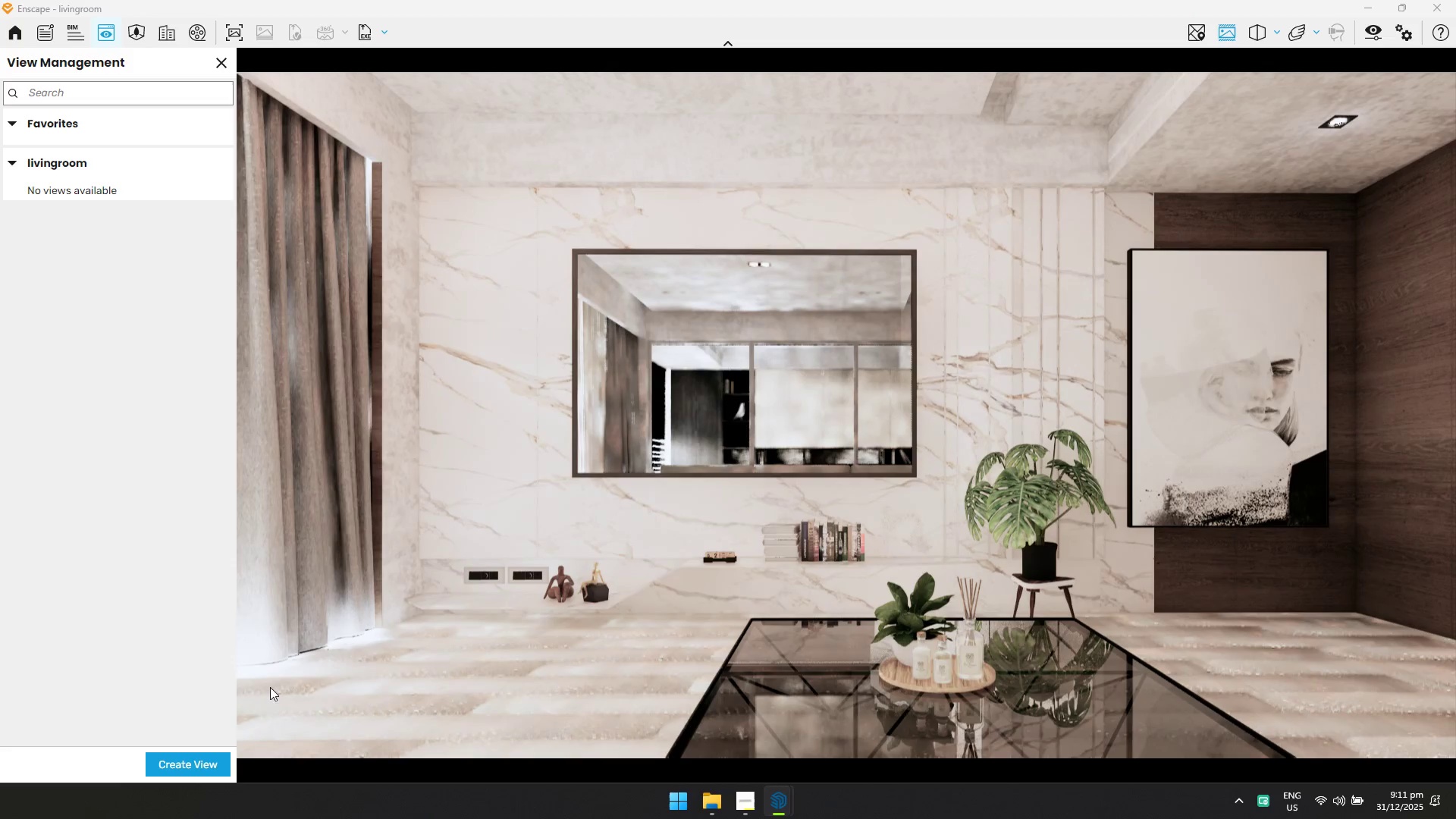 
left_click([197, 762])
 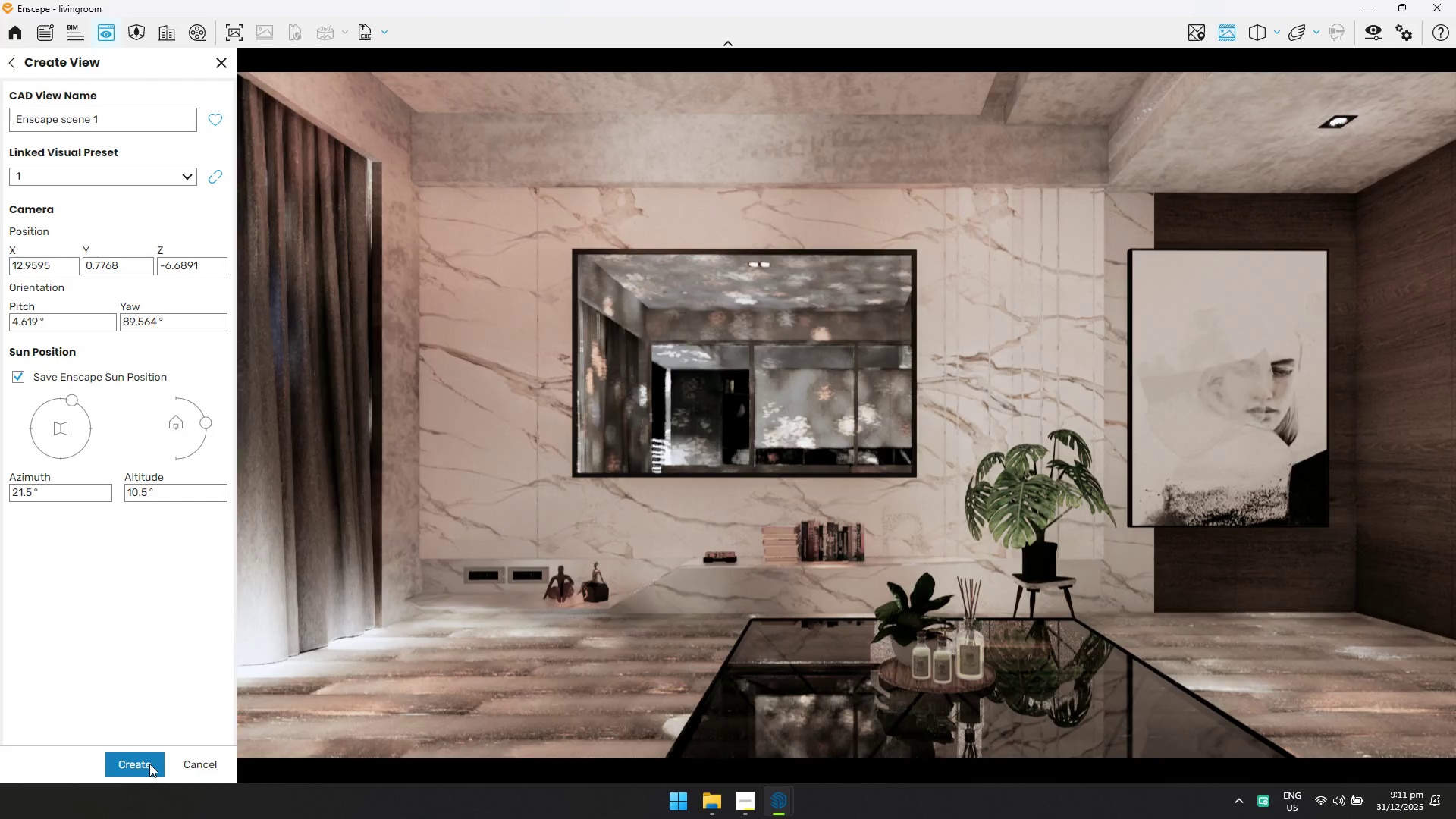 
left_click([149, 766])
 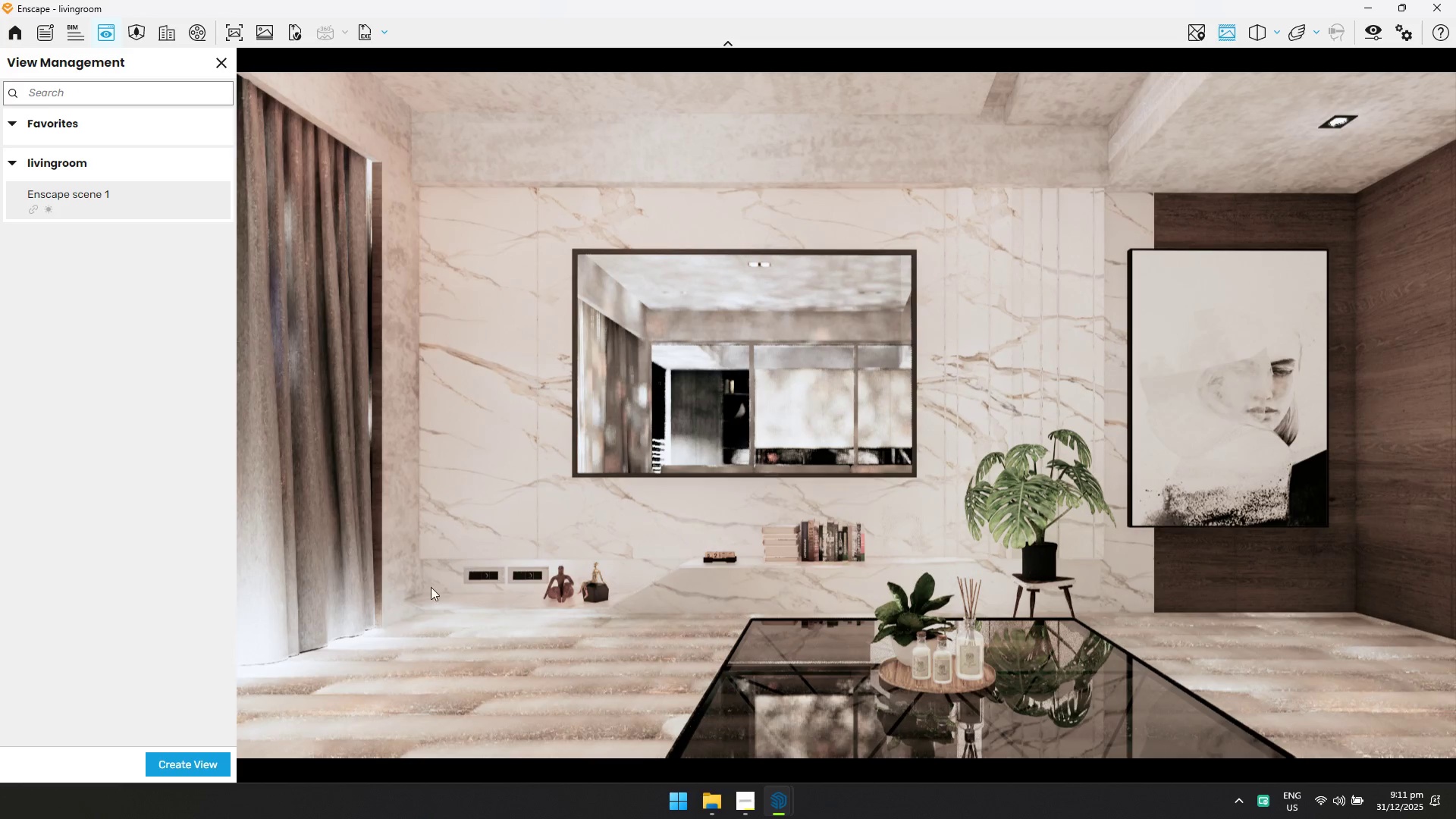 
left_click_drag(start_coordinate=[778, 447], to_coordinate=[852, 417])
 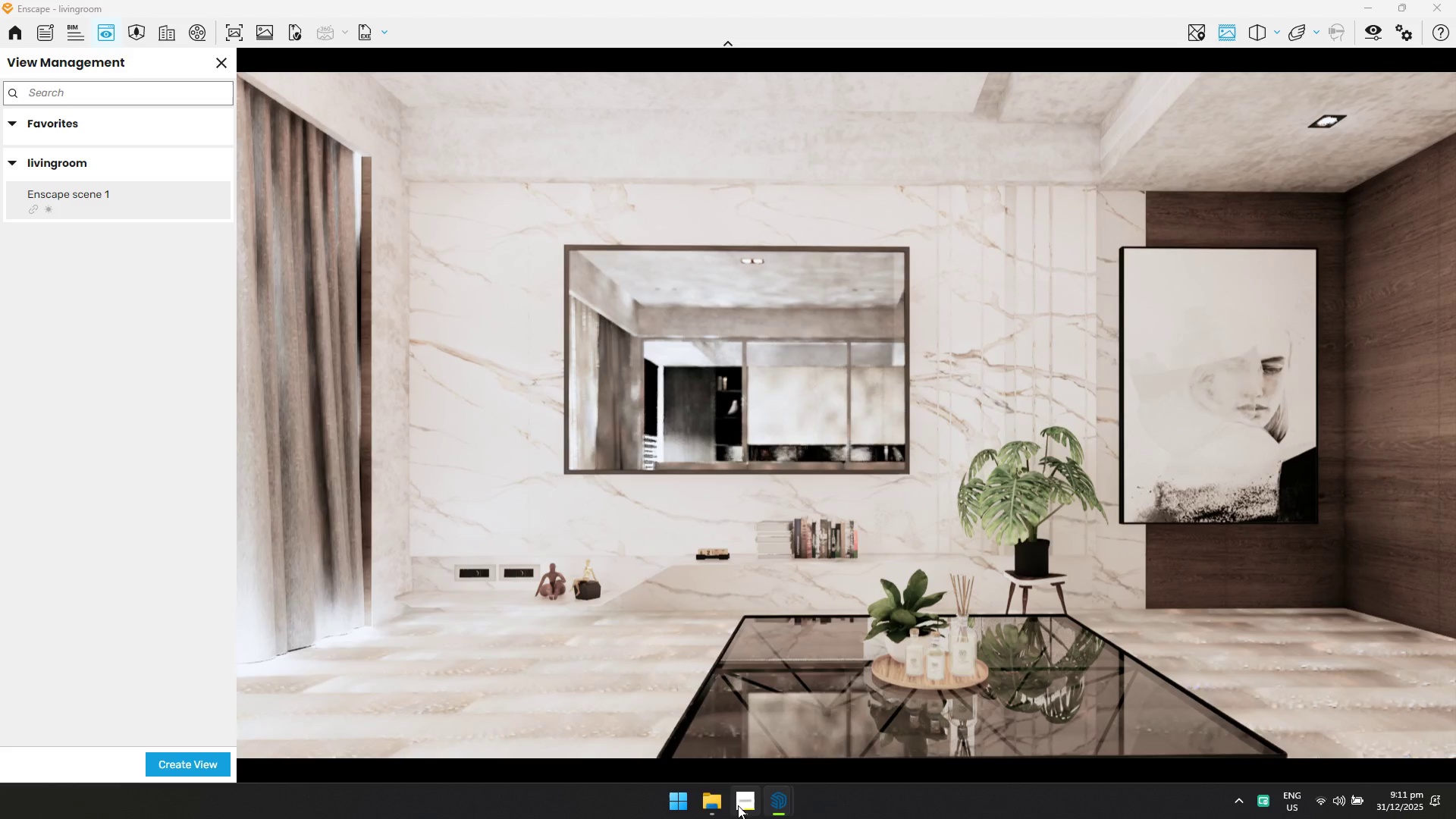 
left_click([738, 805])